 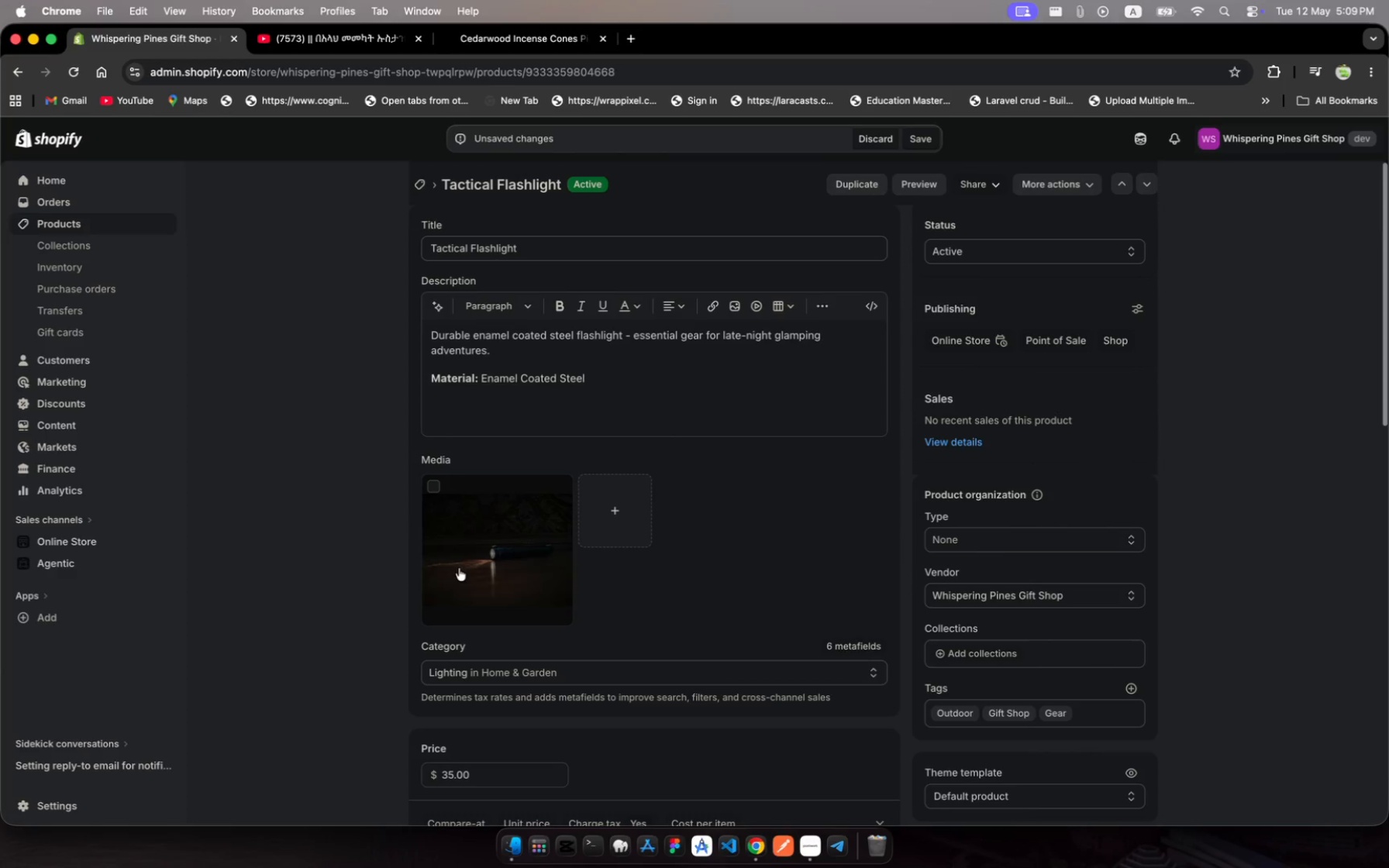 
left_click([488, 562])
 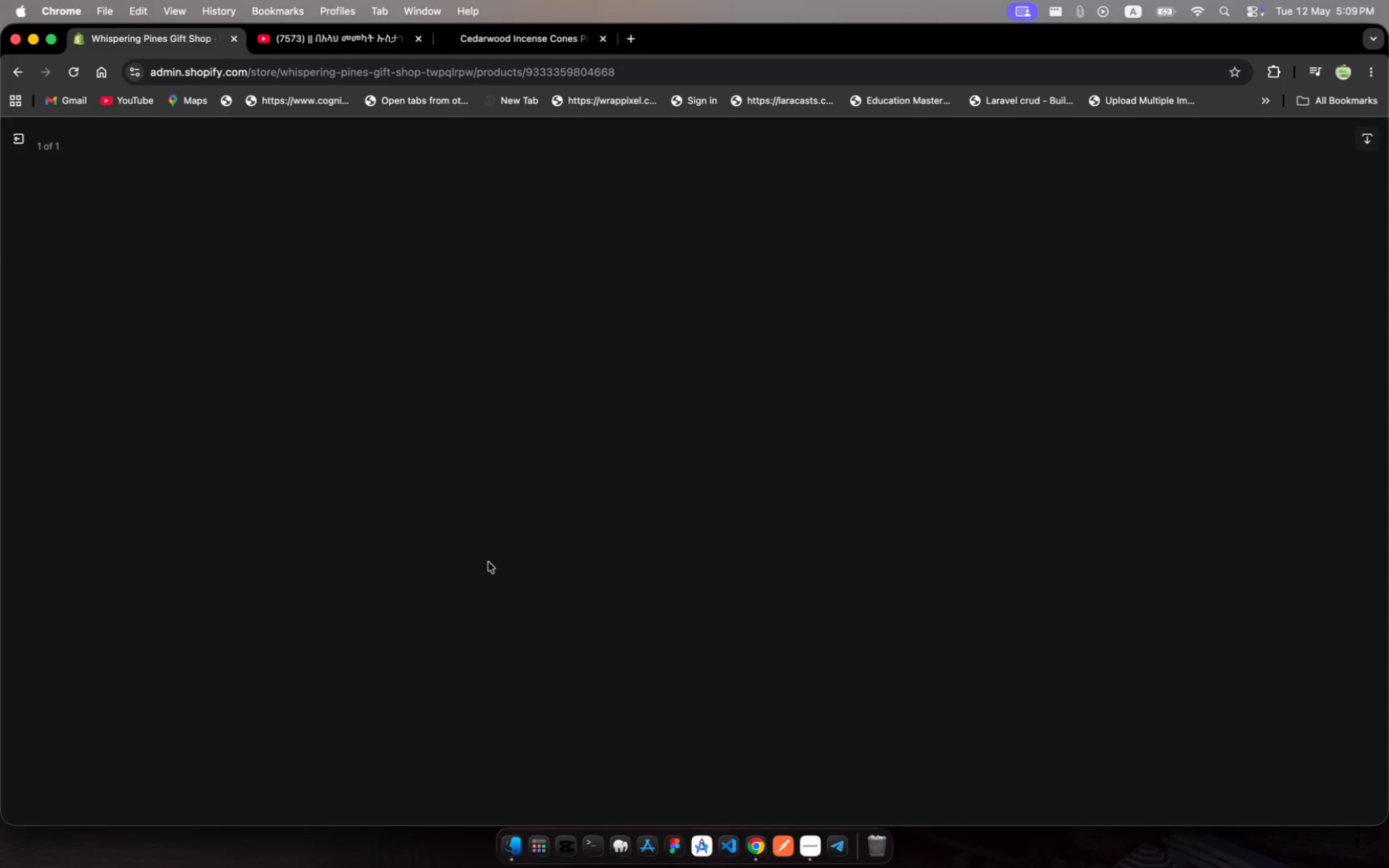 
wait(10.42)
 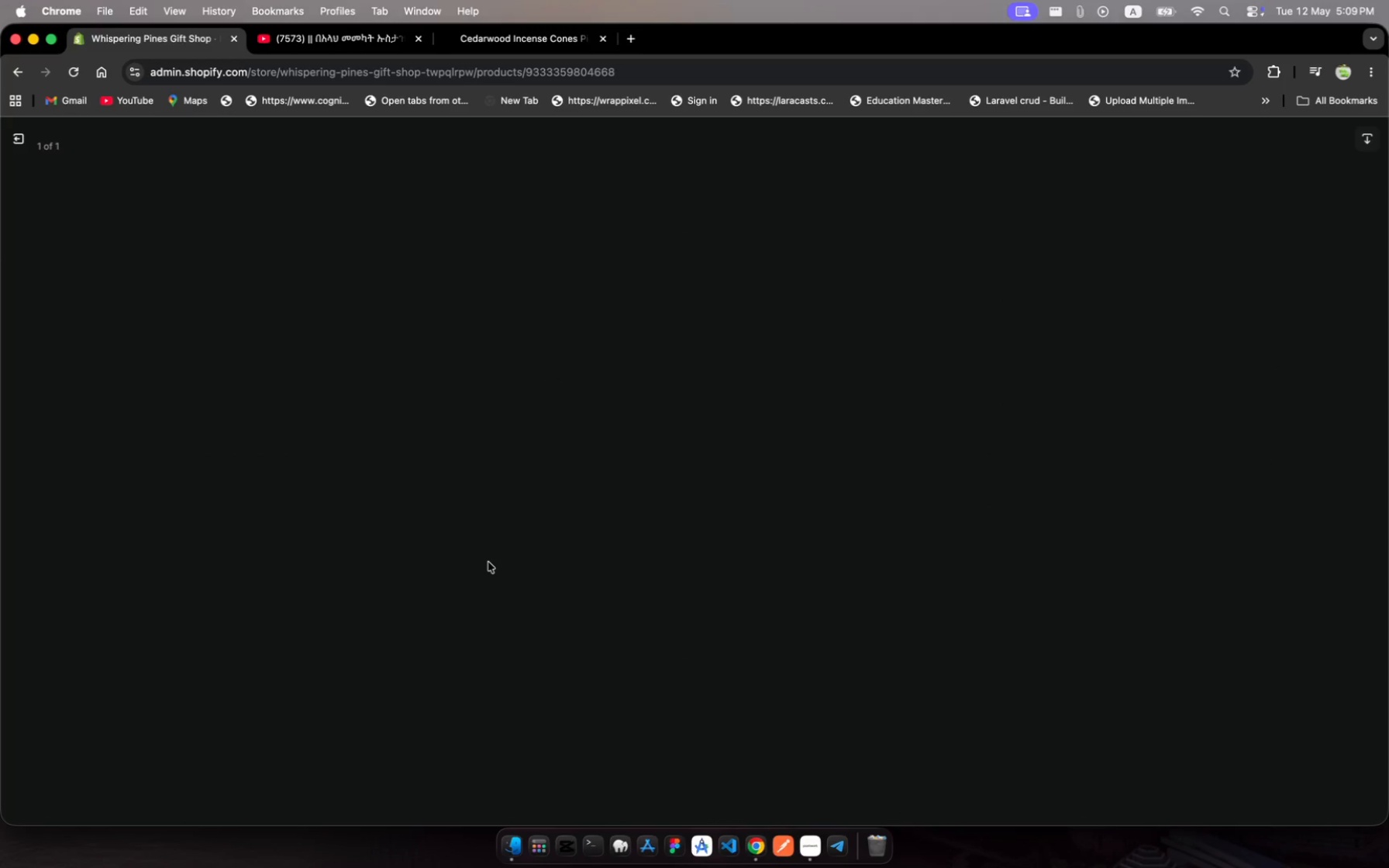 
left_click([1154, 306])
 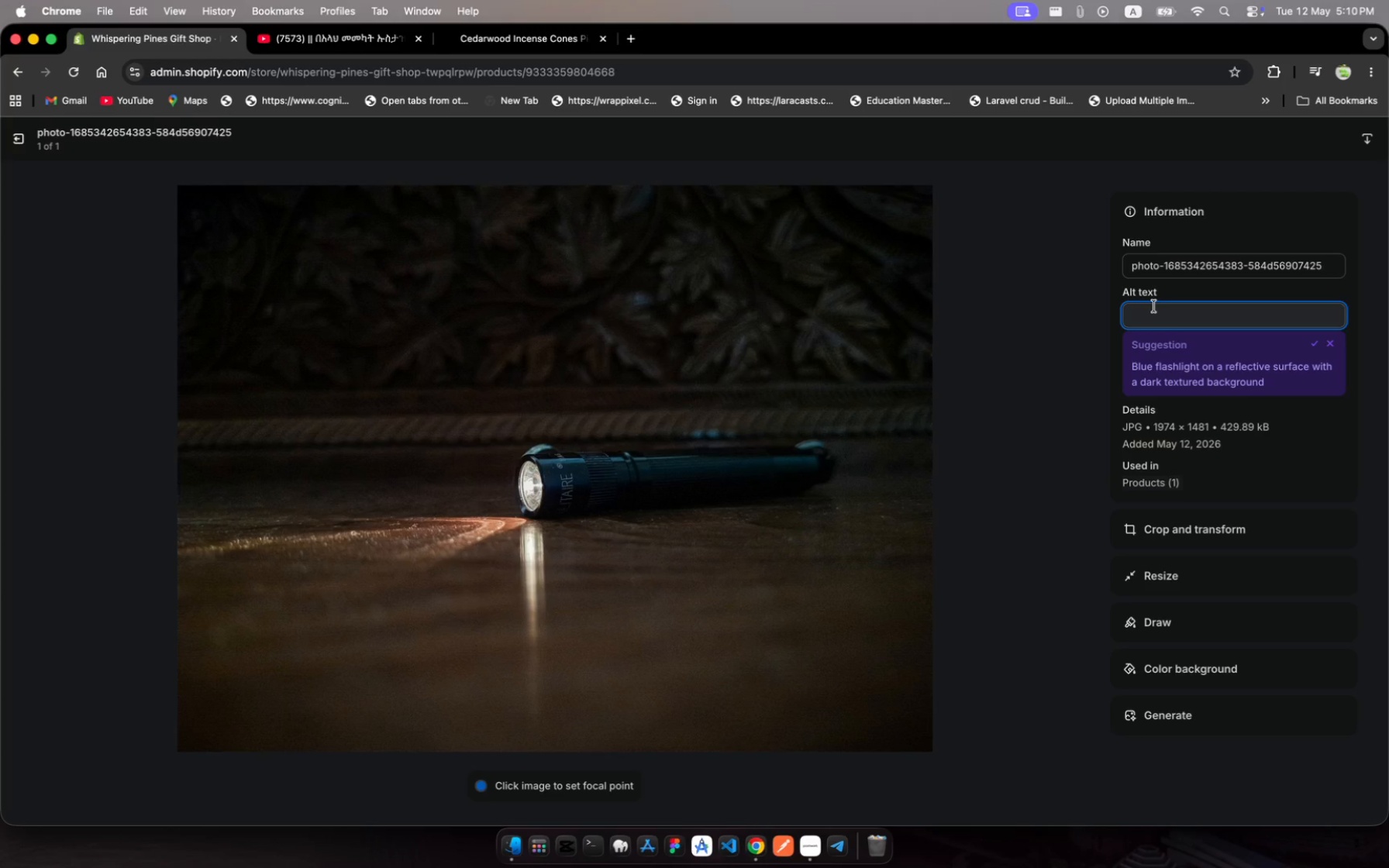 
key(Meta+V)
 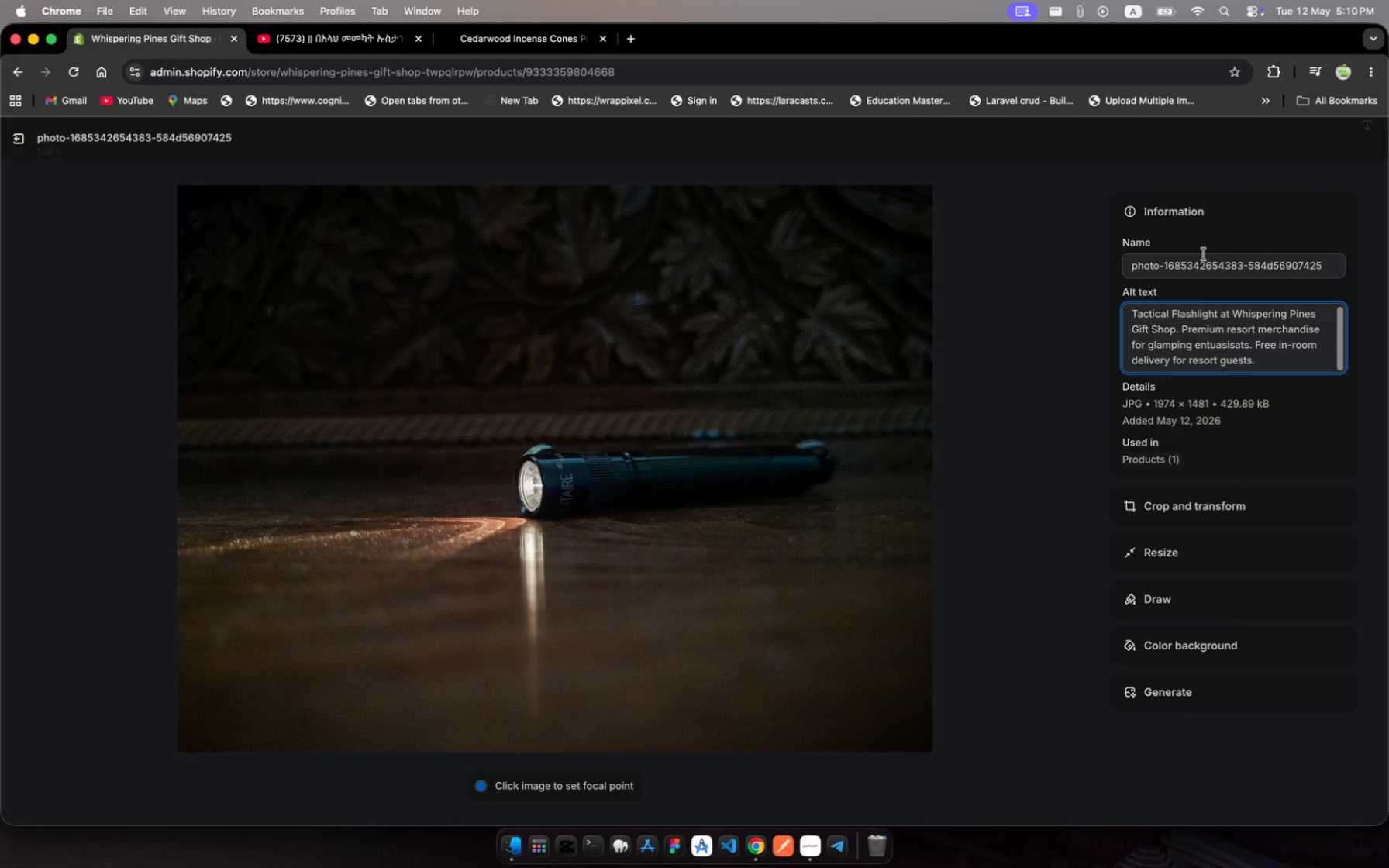 
mouse_move([1255, 210])
 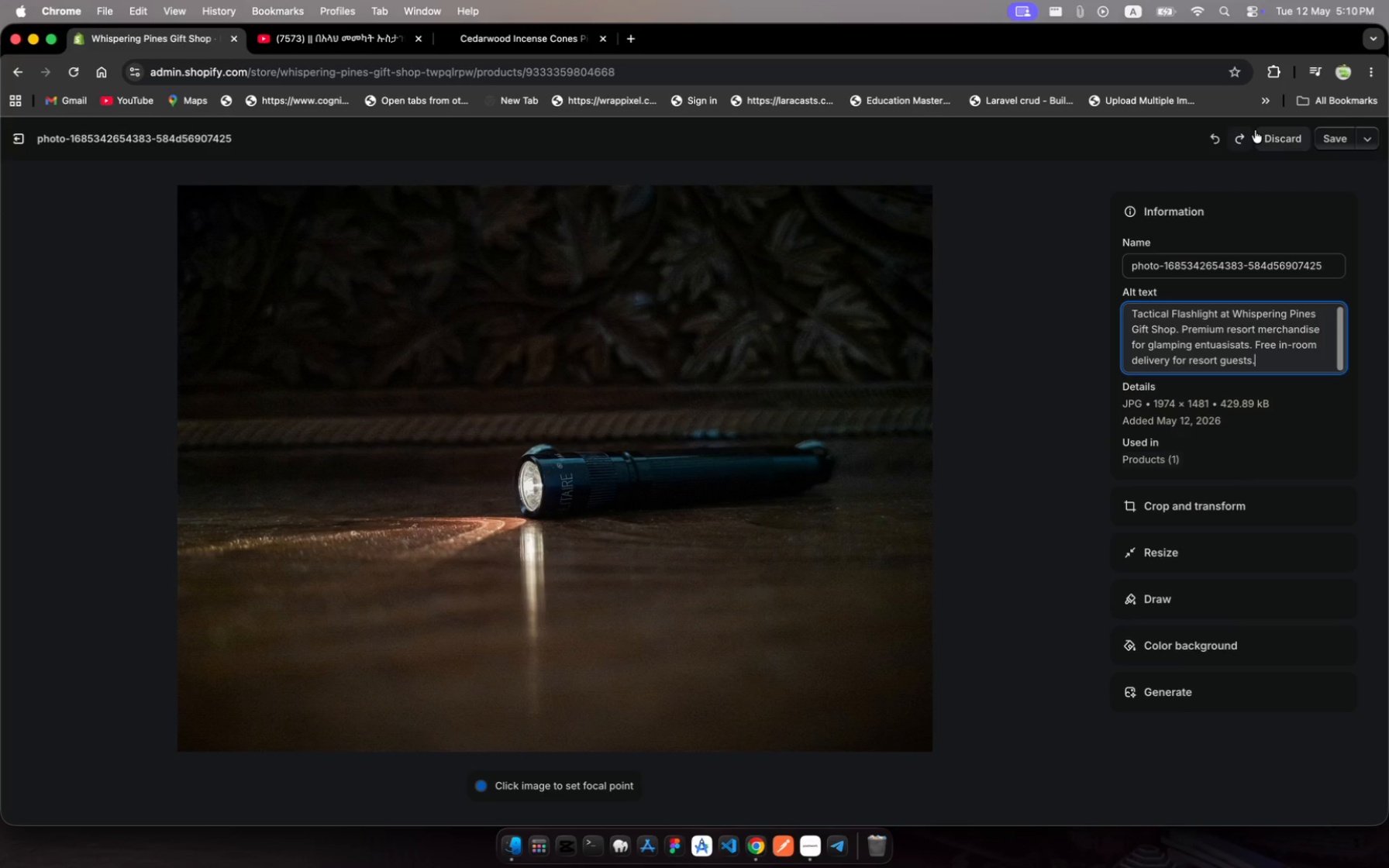 
key(Meta+A)
 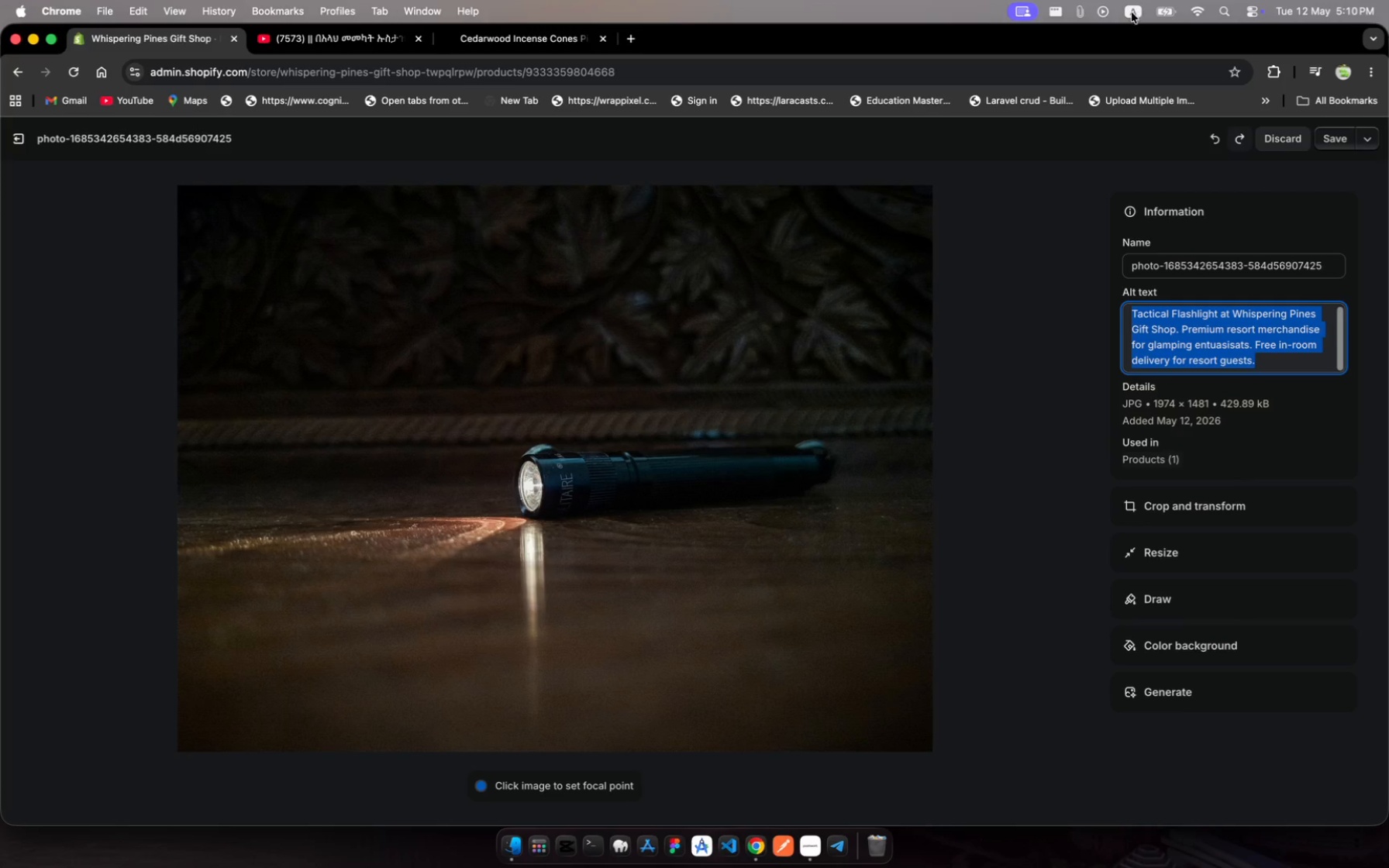 
left_click([1087, 16])
 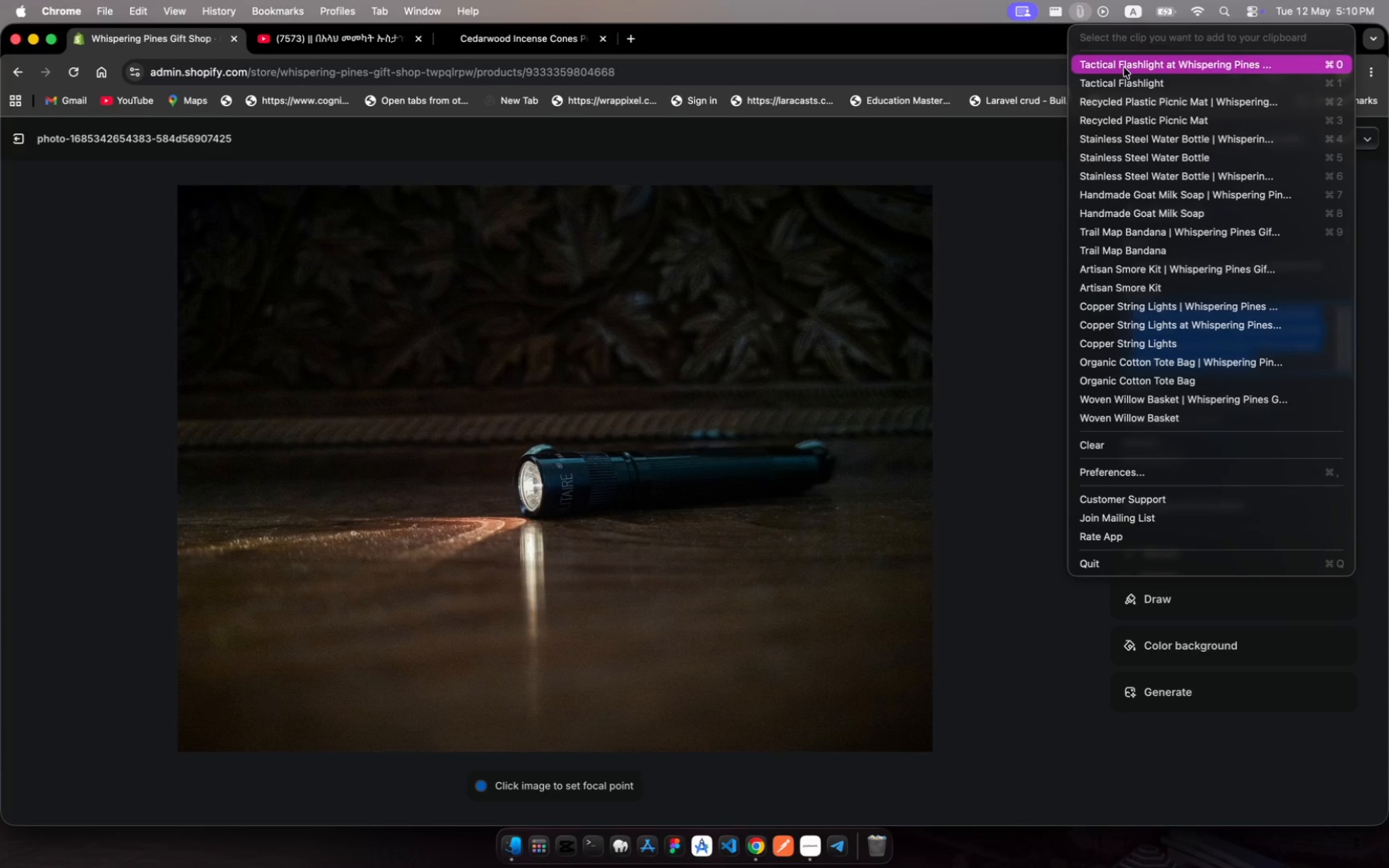 
wait(8.53)
 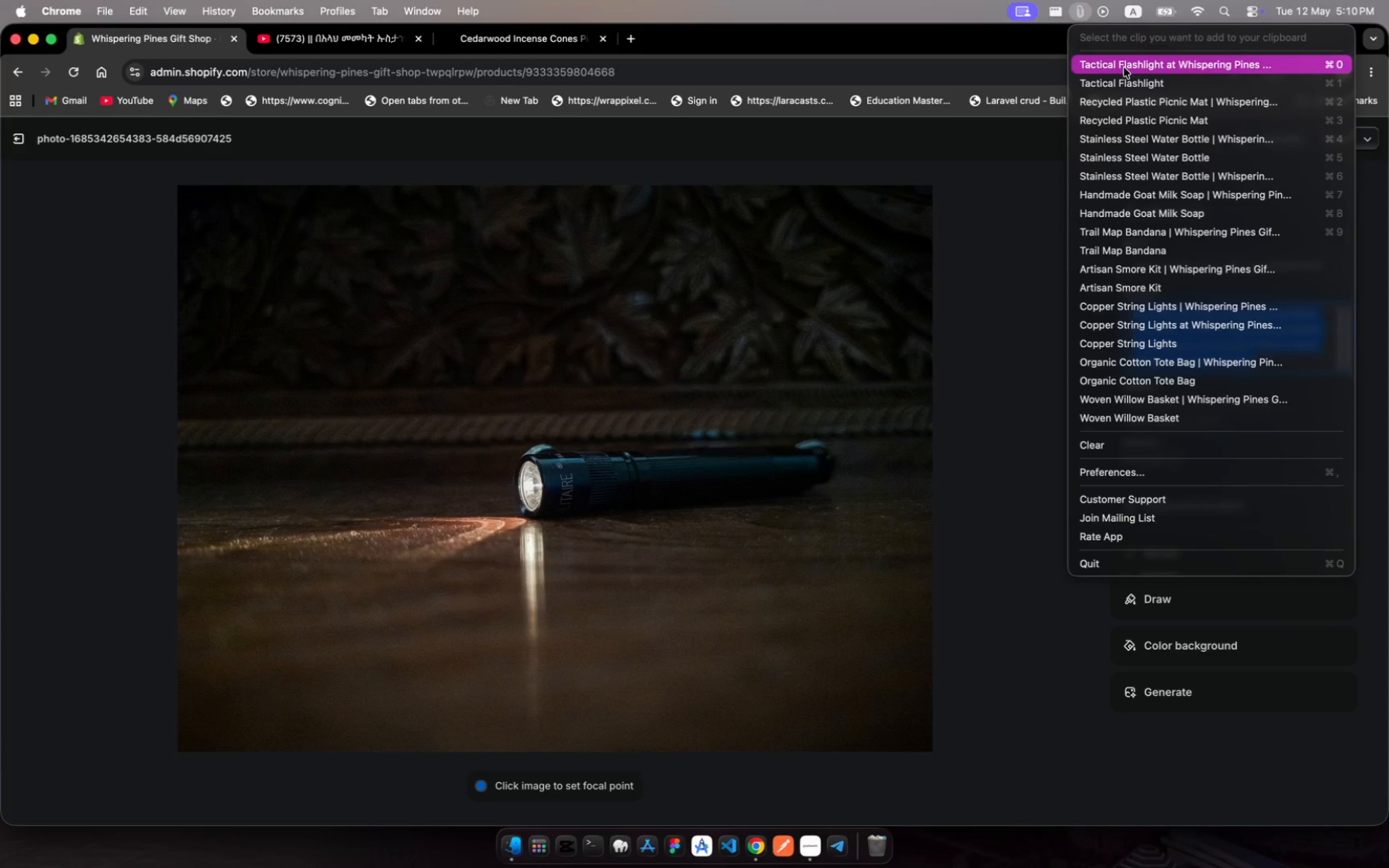 
left_click([1022, 377])
 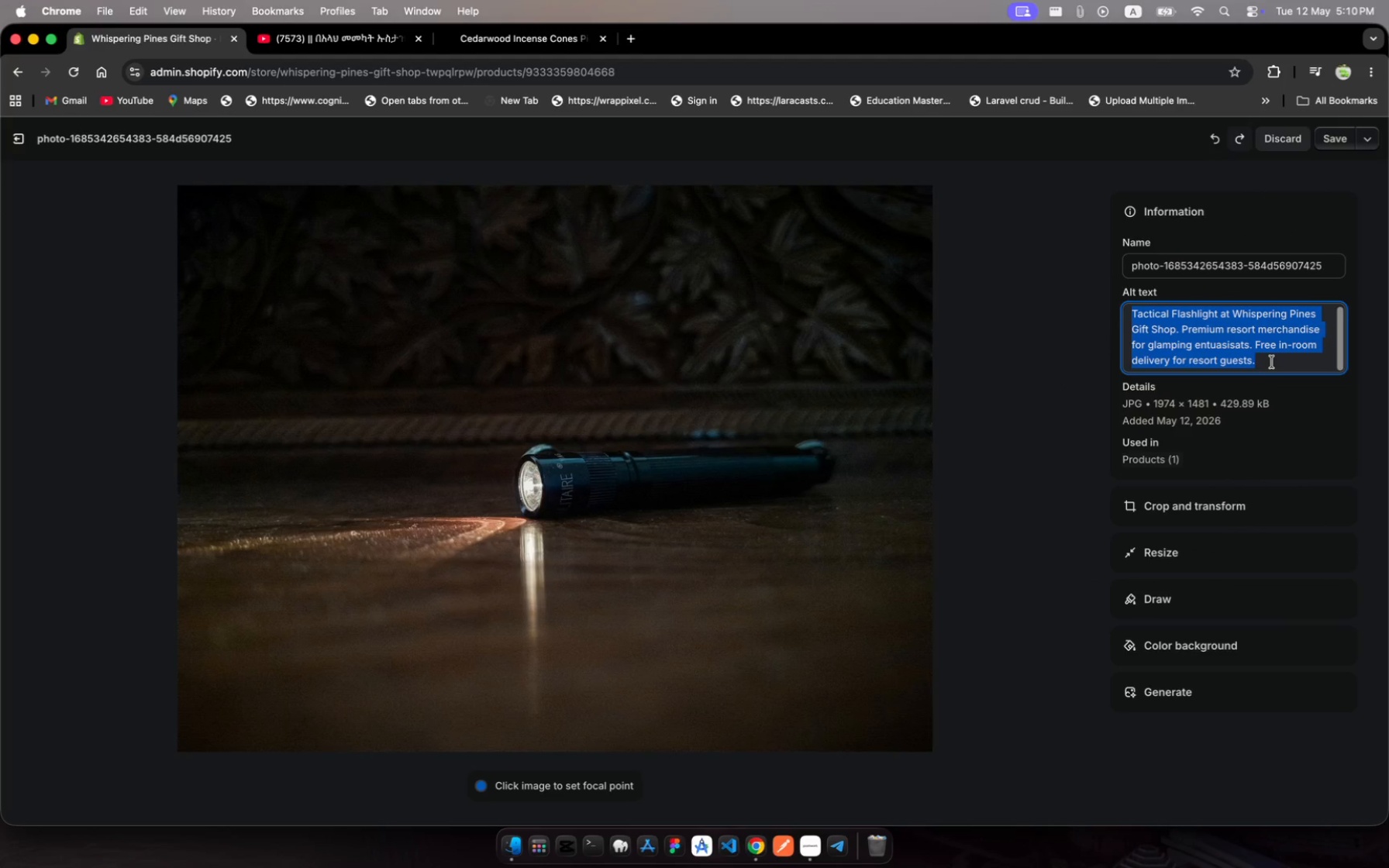 
left_click([1270, 361])
 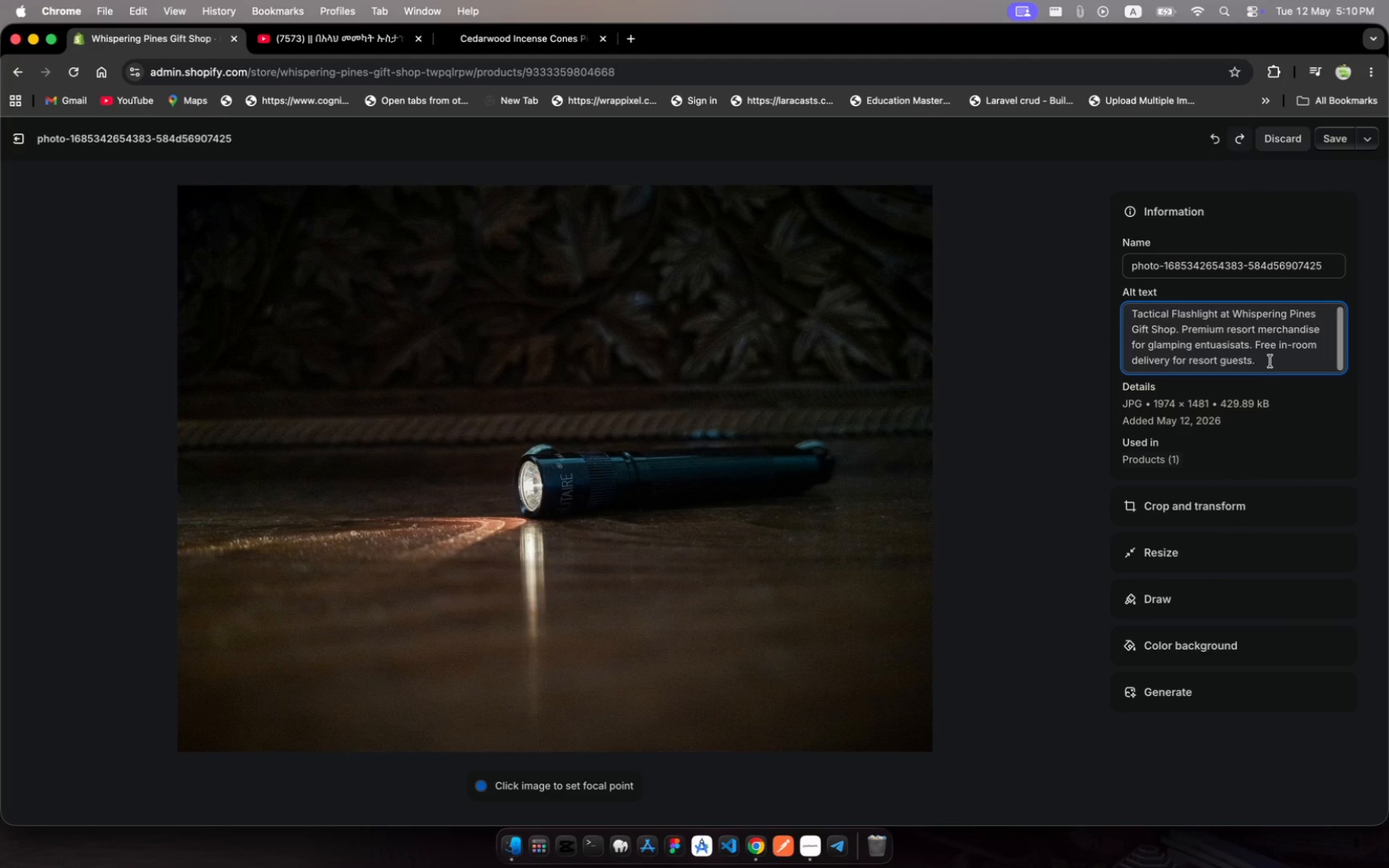 
left_click_drag(start_coordinate=[1270, 361], to_coordinate=[1222, 317])
 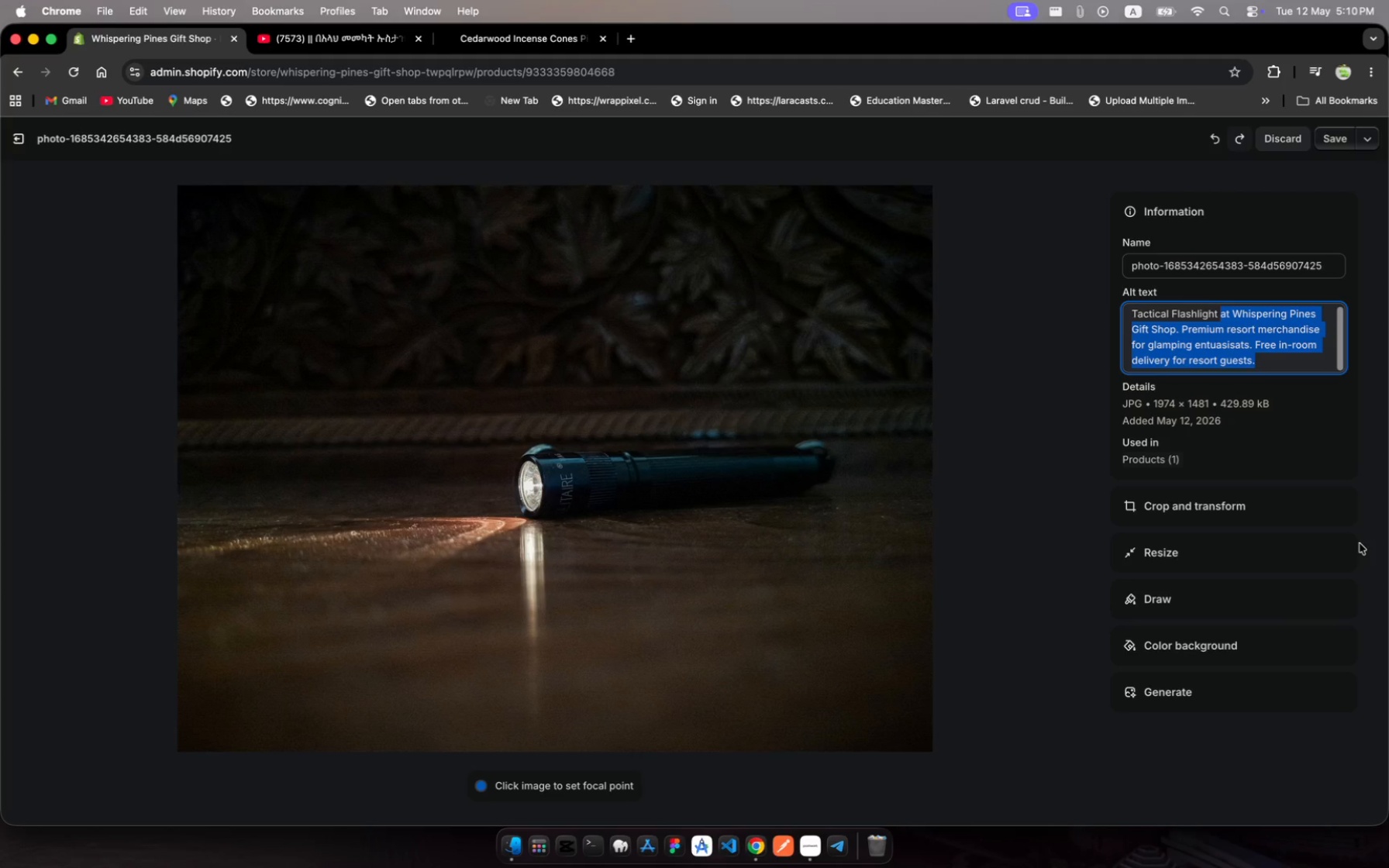 
key(Backspace)
 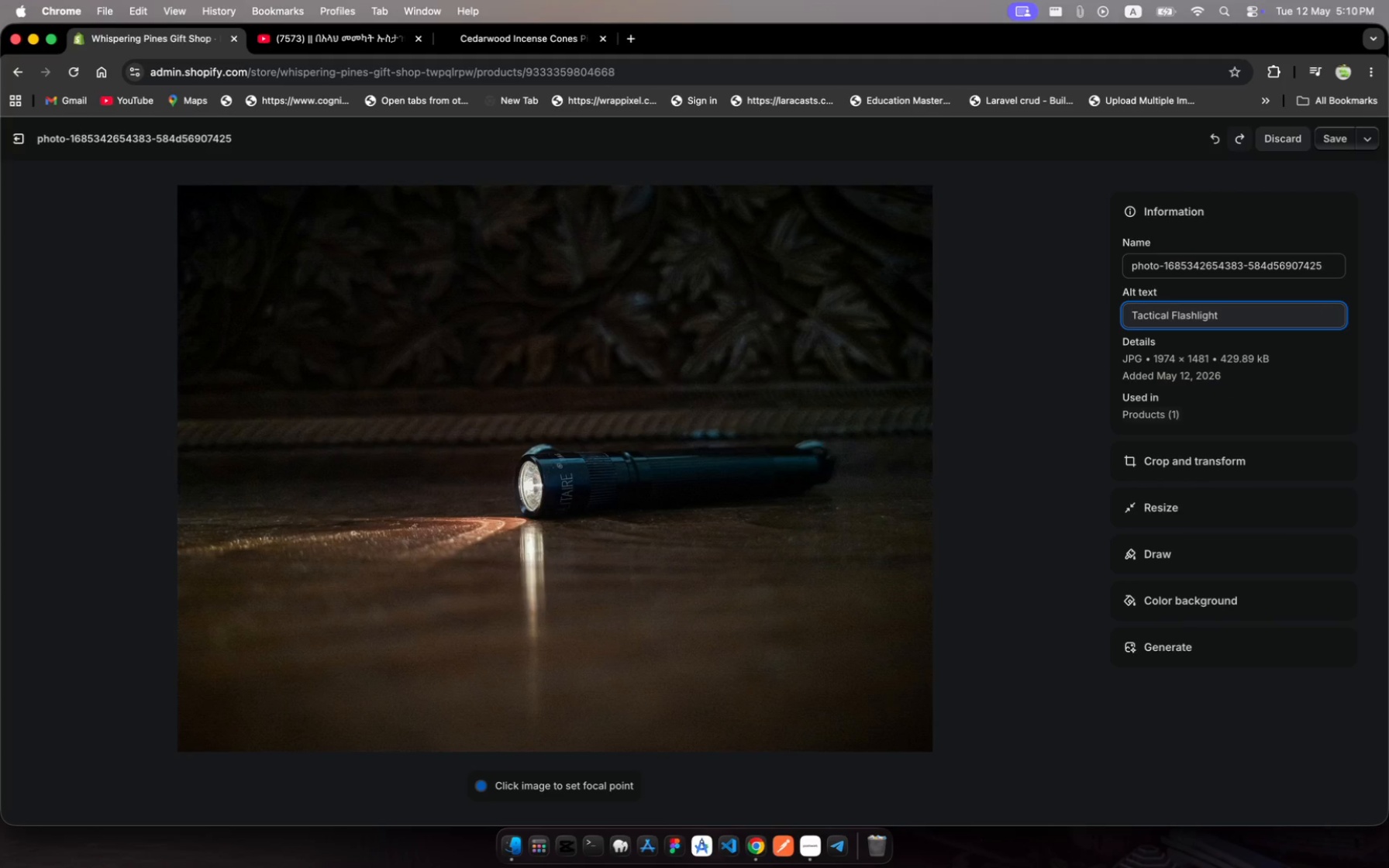 
key(Backspace)
 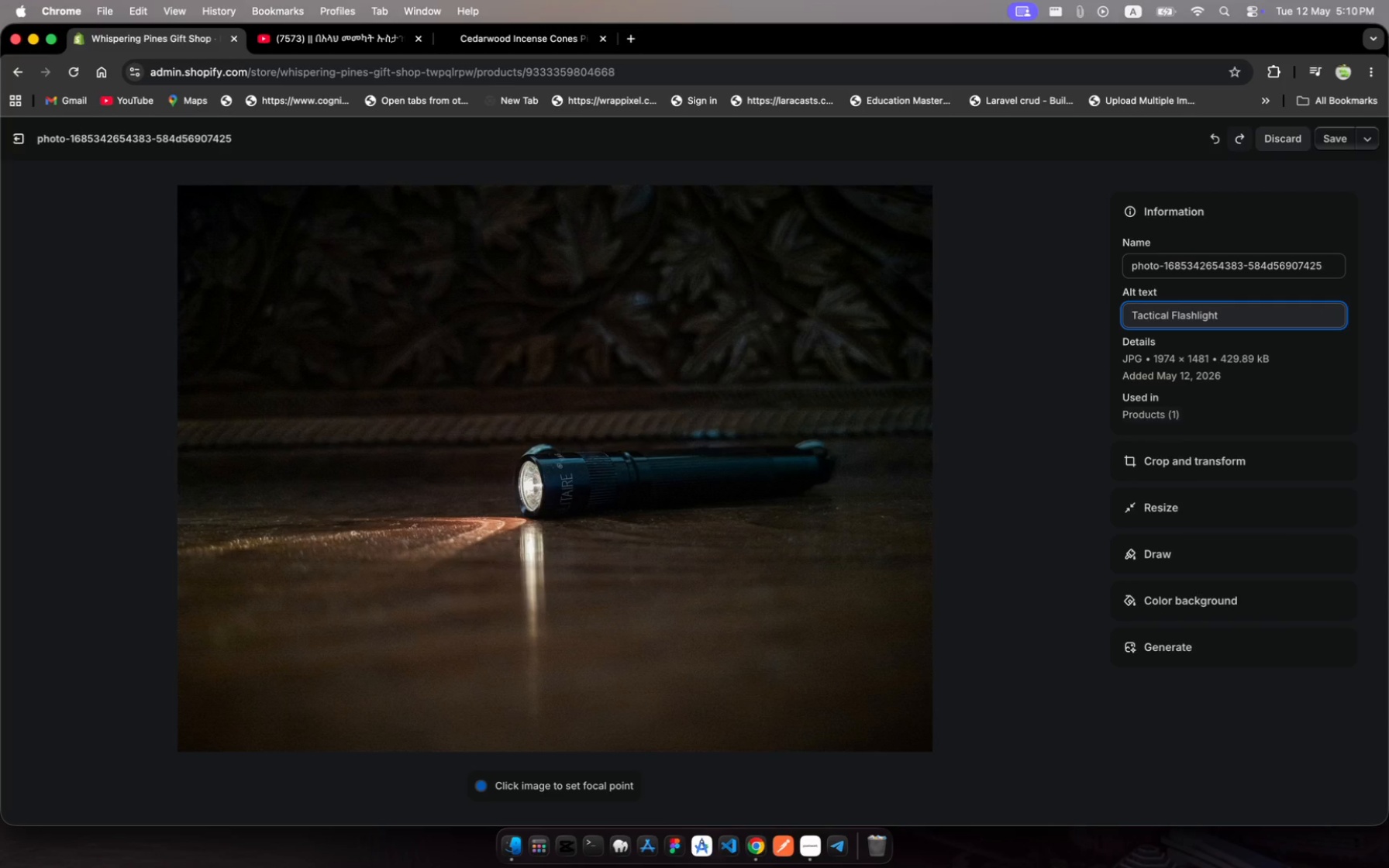 
key(Enter)
 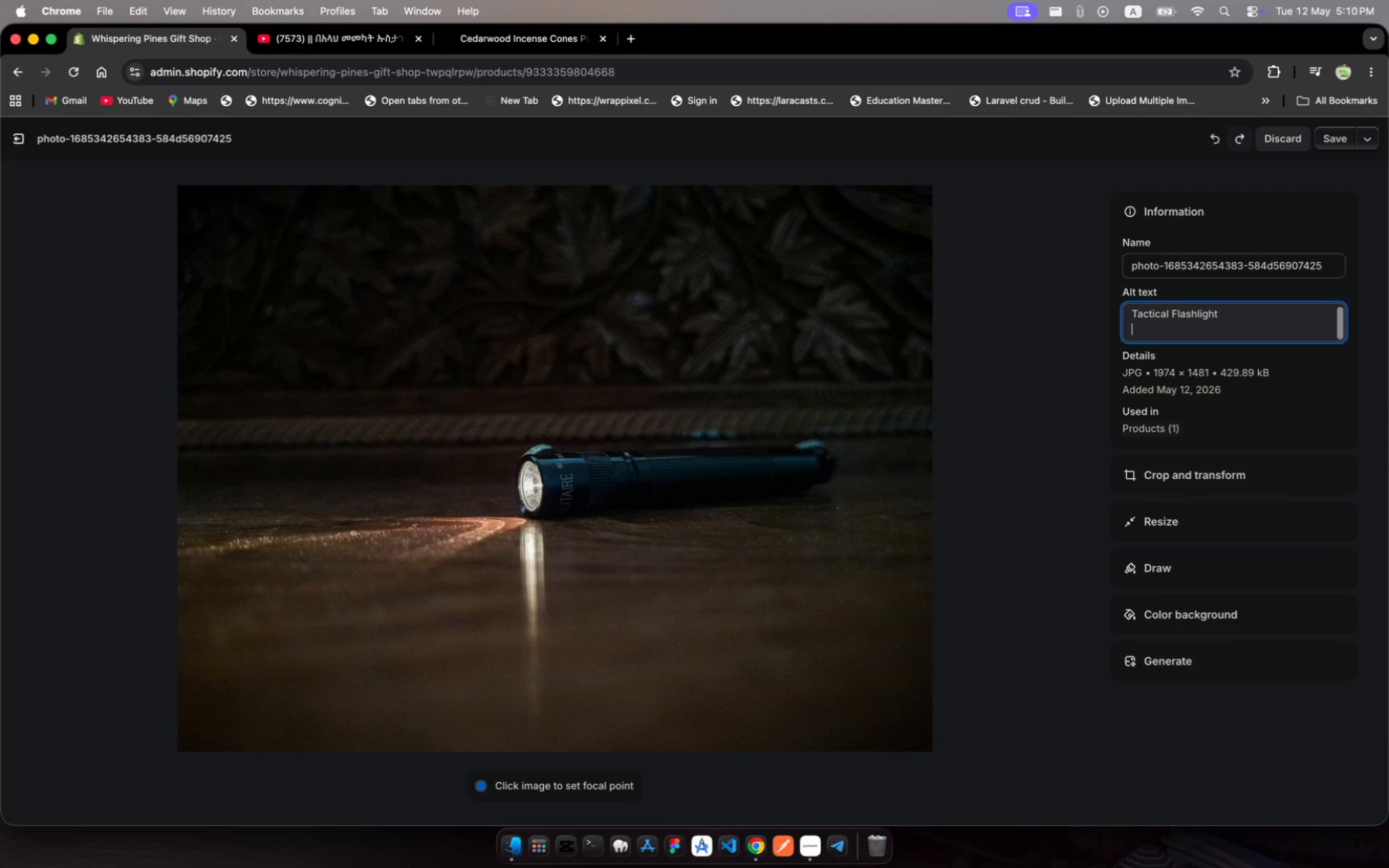 
key(Backspace)
 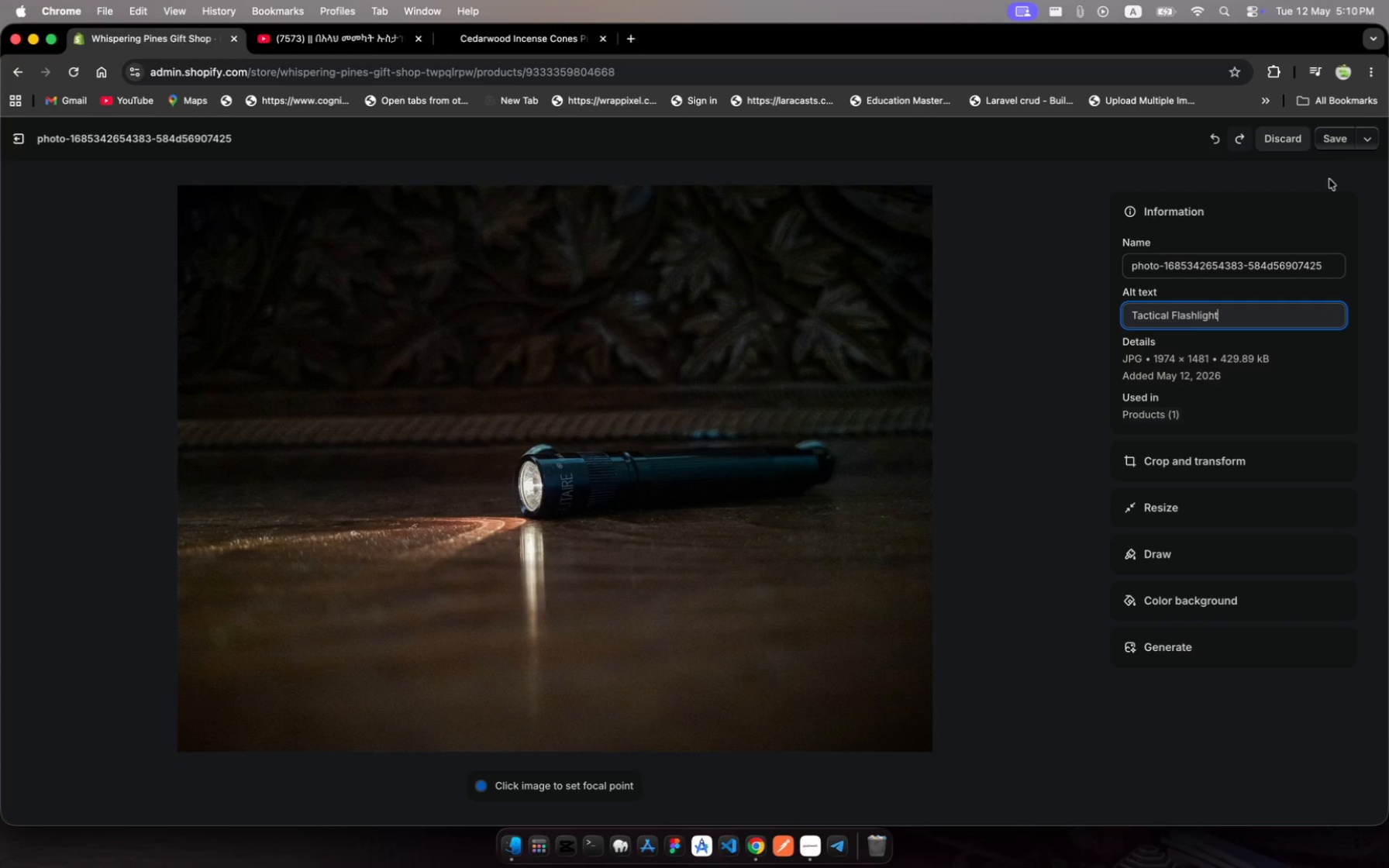 
left_click([1330, 136])
 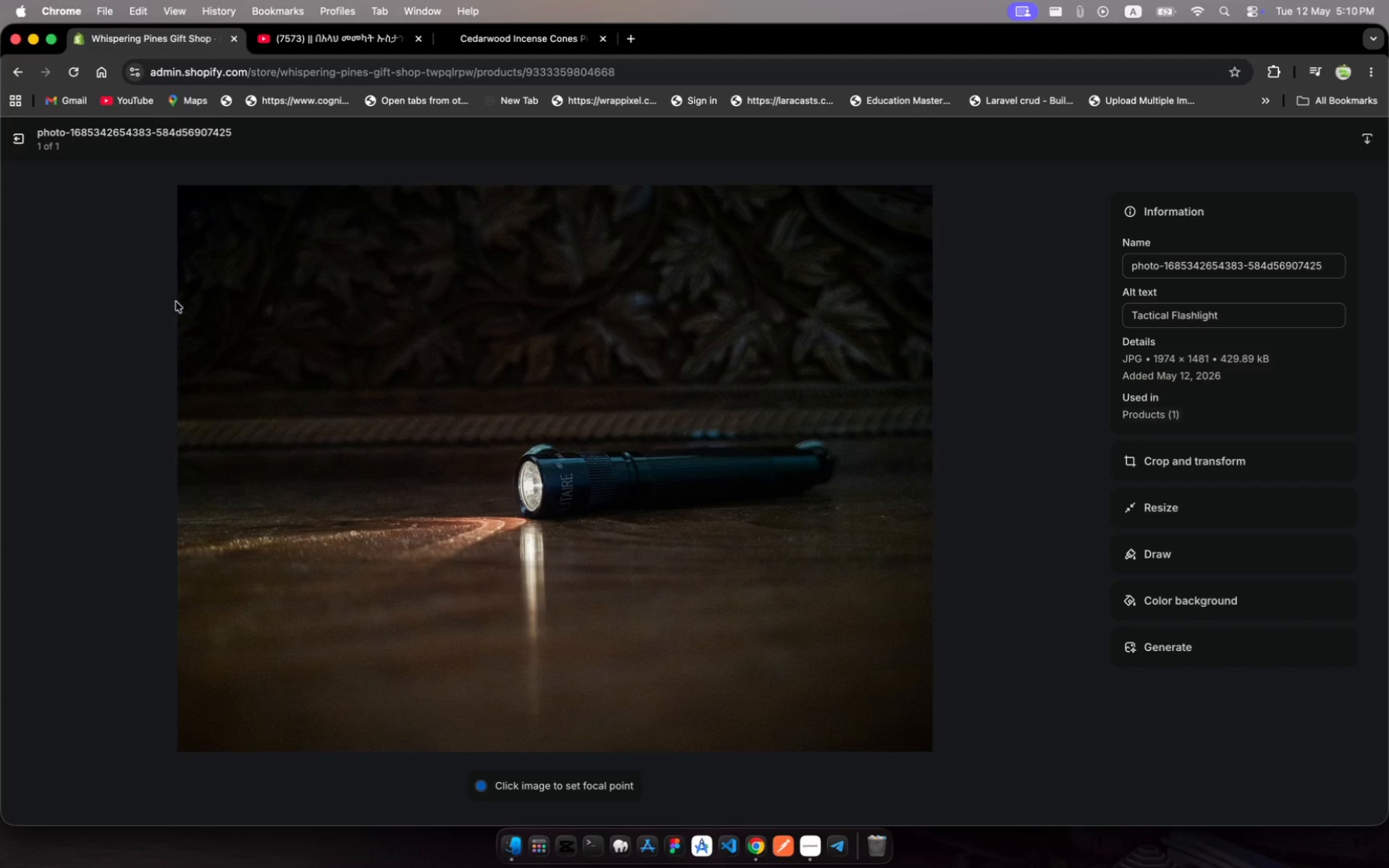 
wait(5.25)
 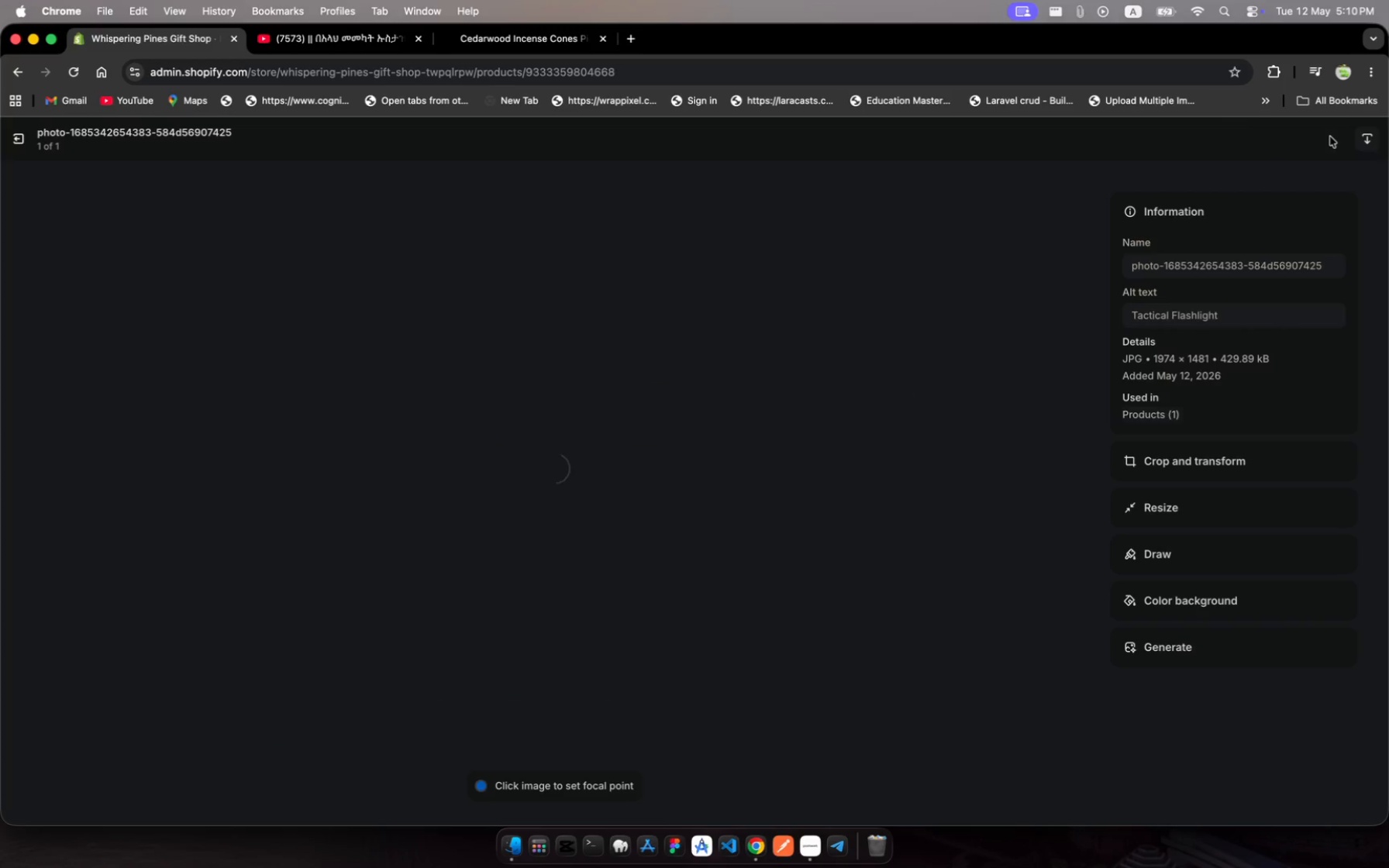 
left_click([16, 142])
 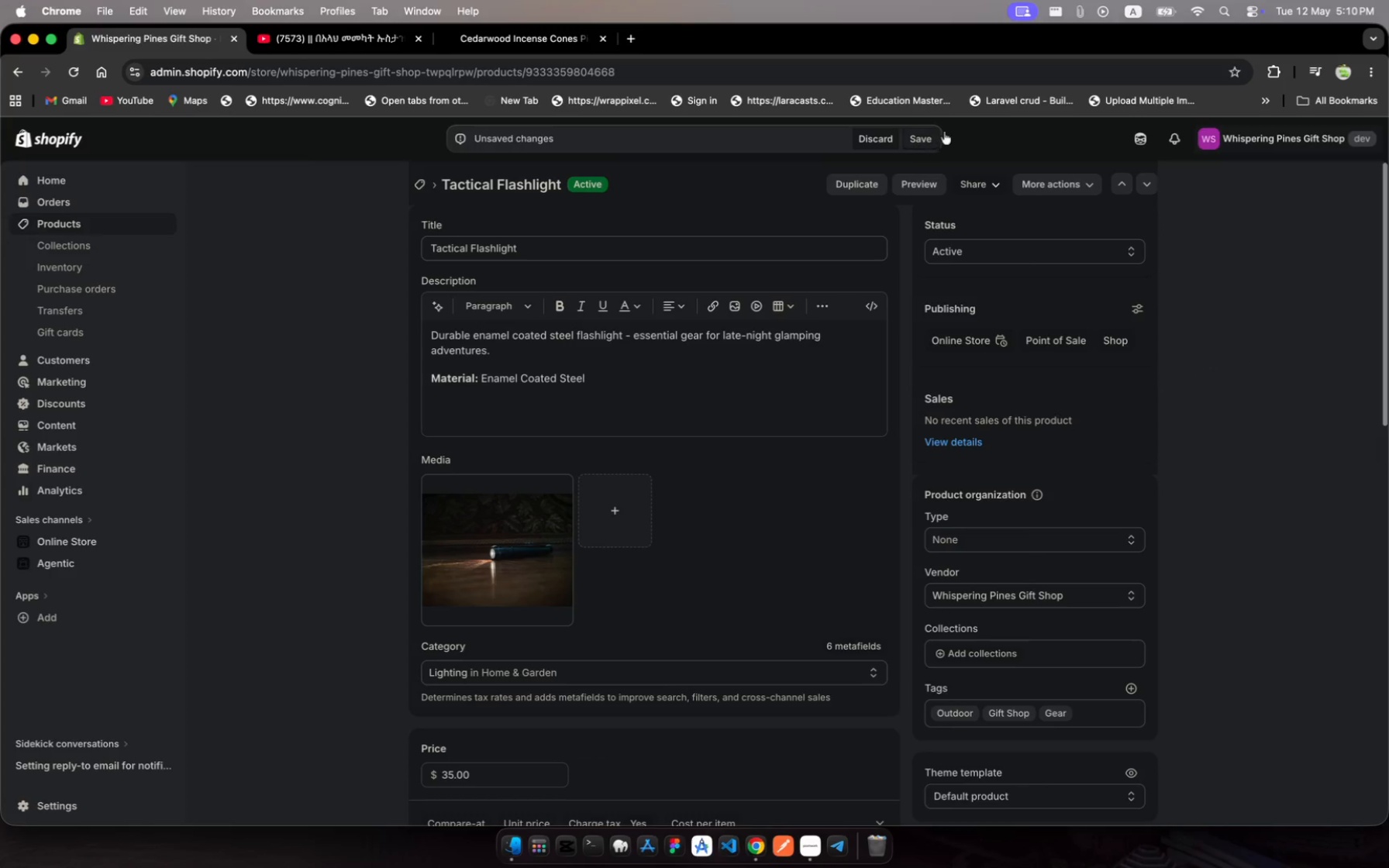 
left_click([924, 143])
 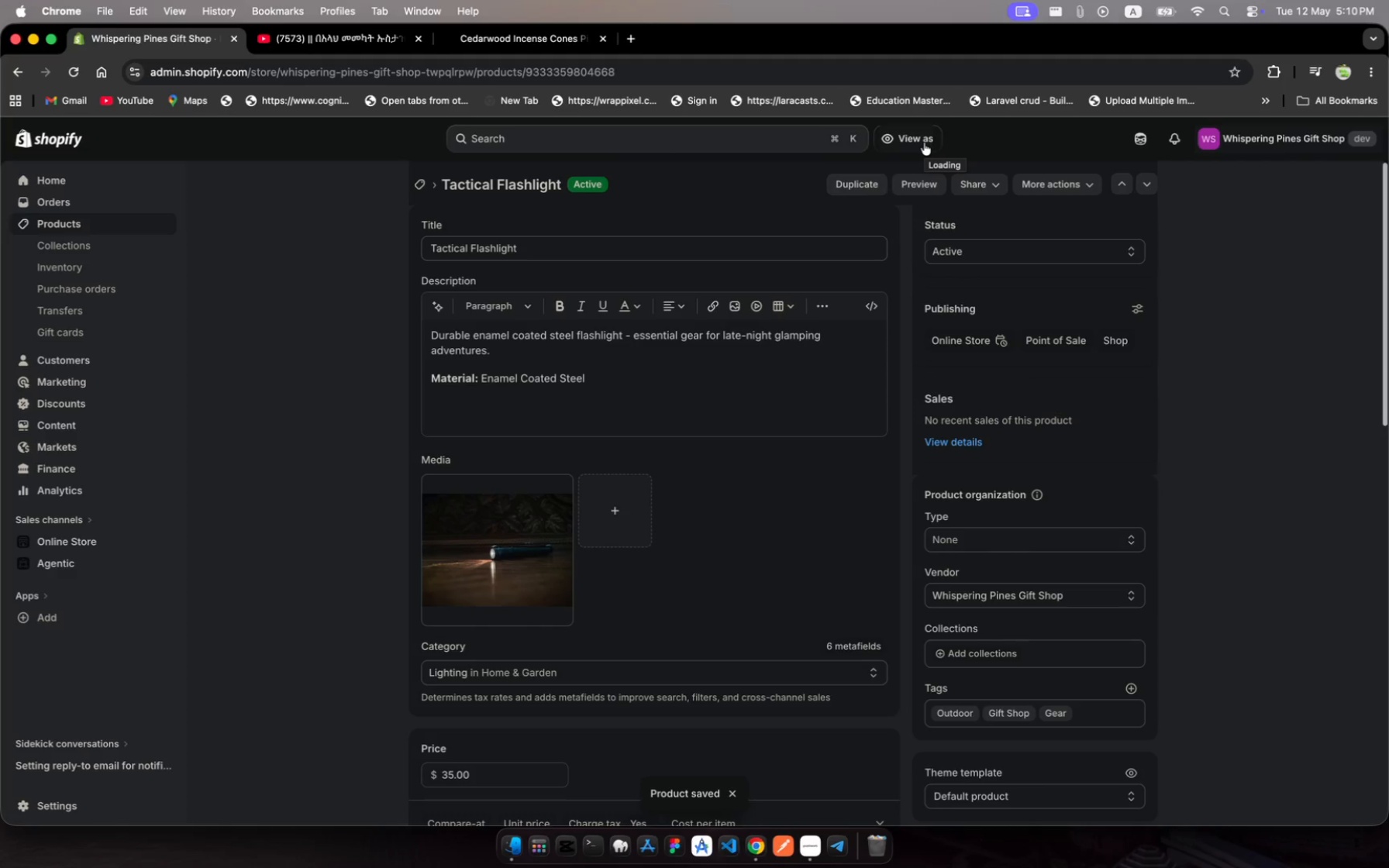 
scroll: coordinate [855, 617], scroll_direction: down, amount: 94.0
 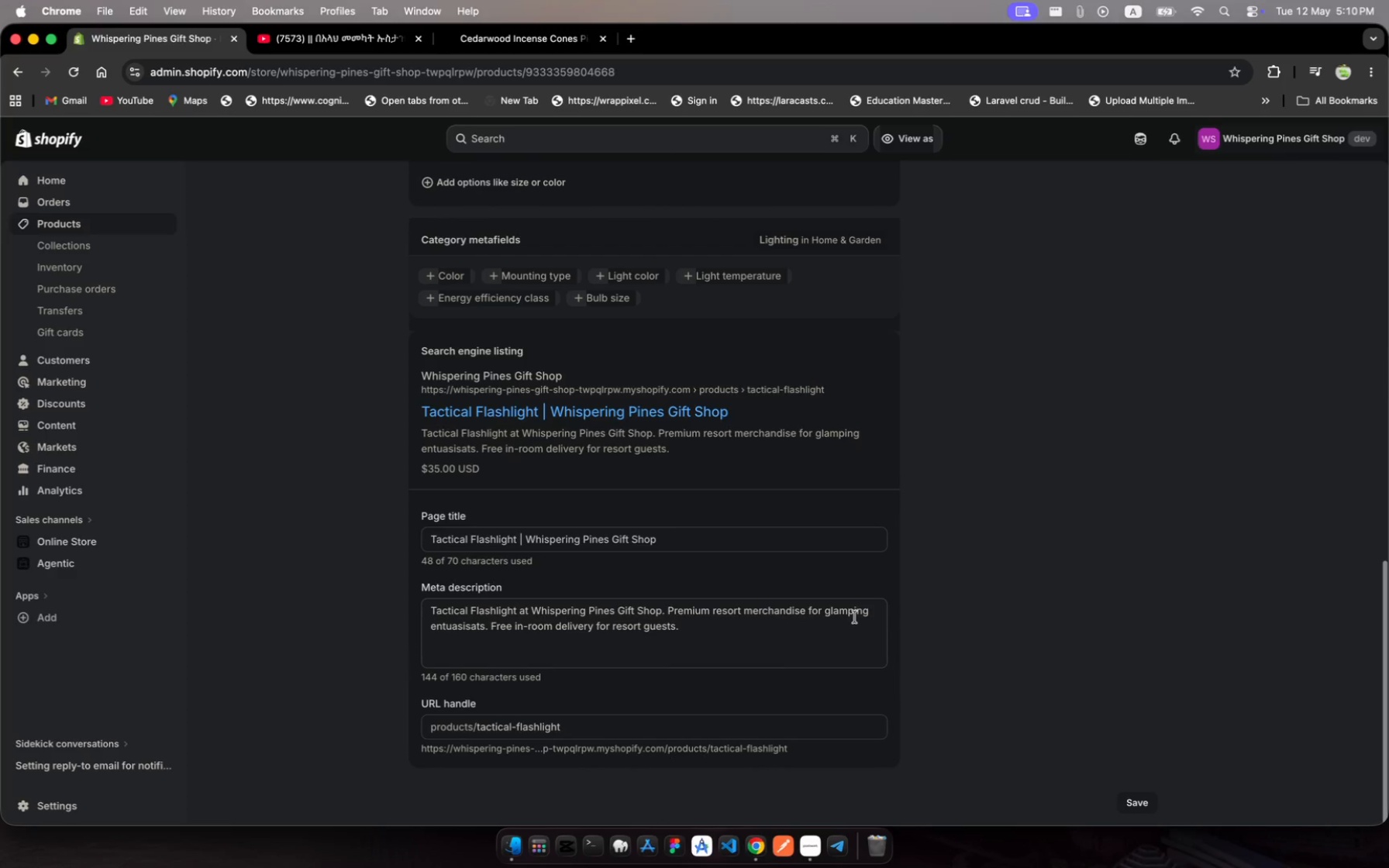 
scroll: coordinate [855, 617], scroll_direction: up, amount: 830.0
 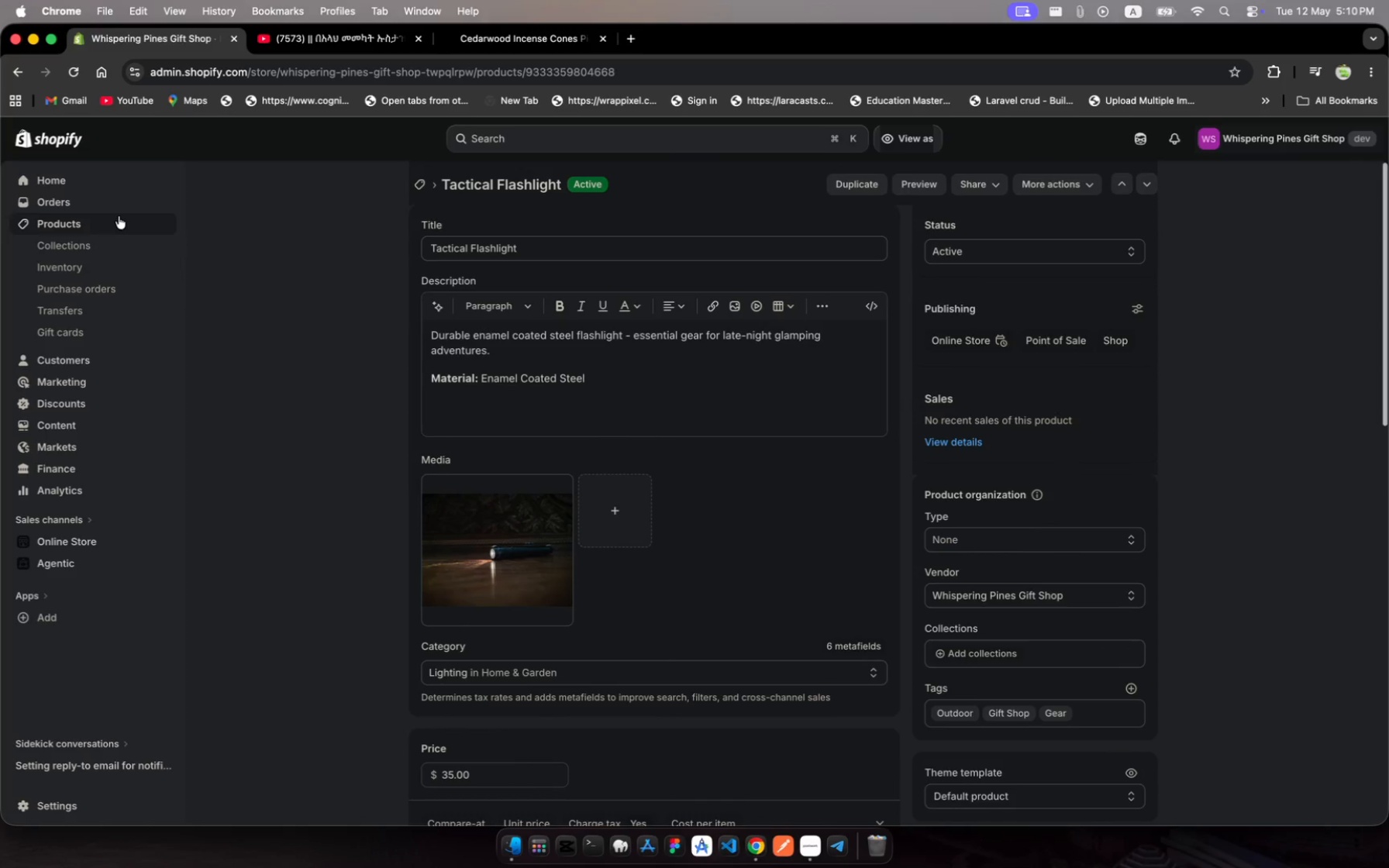 
left_click([116, 219])
 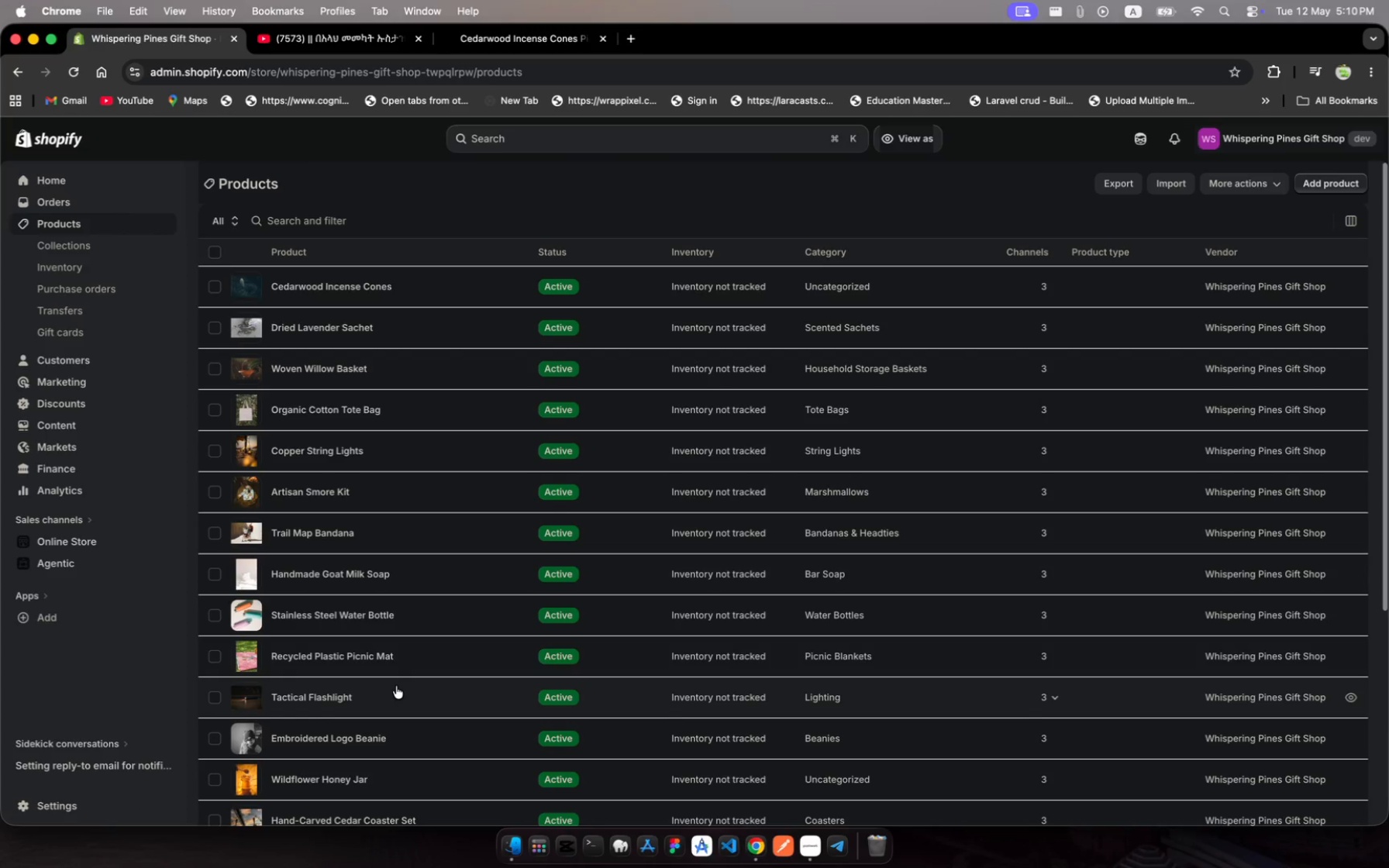 
wait(5.84)
 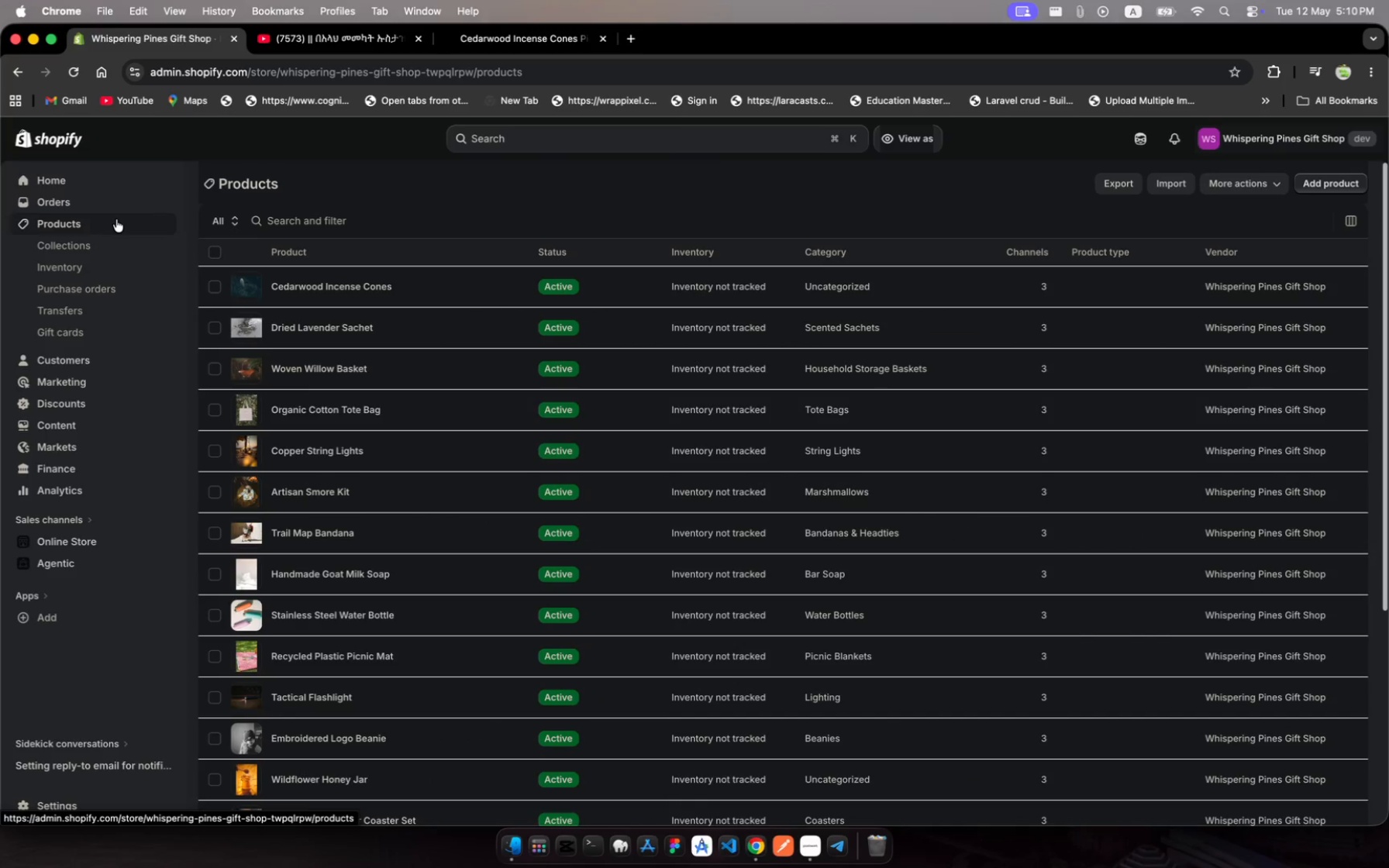 
scroll: coordinate [396, 686], scroll_direction: down, amount: 13.0
 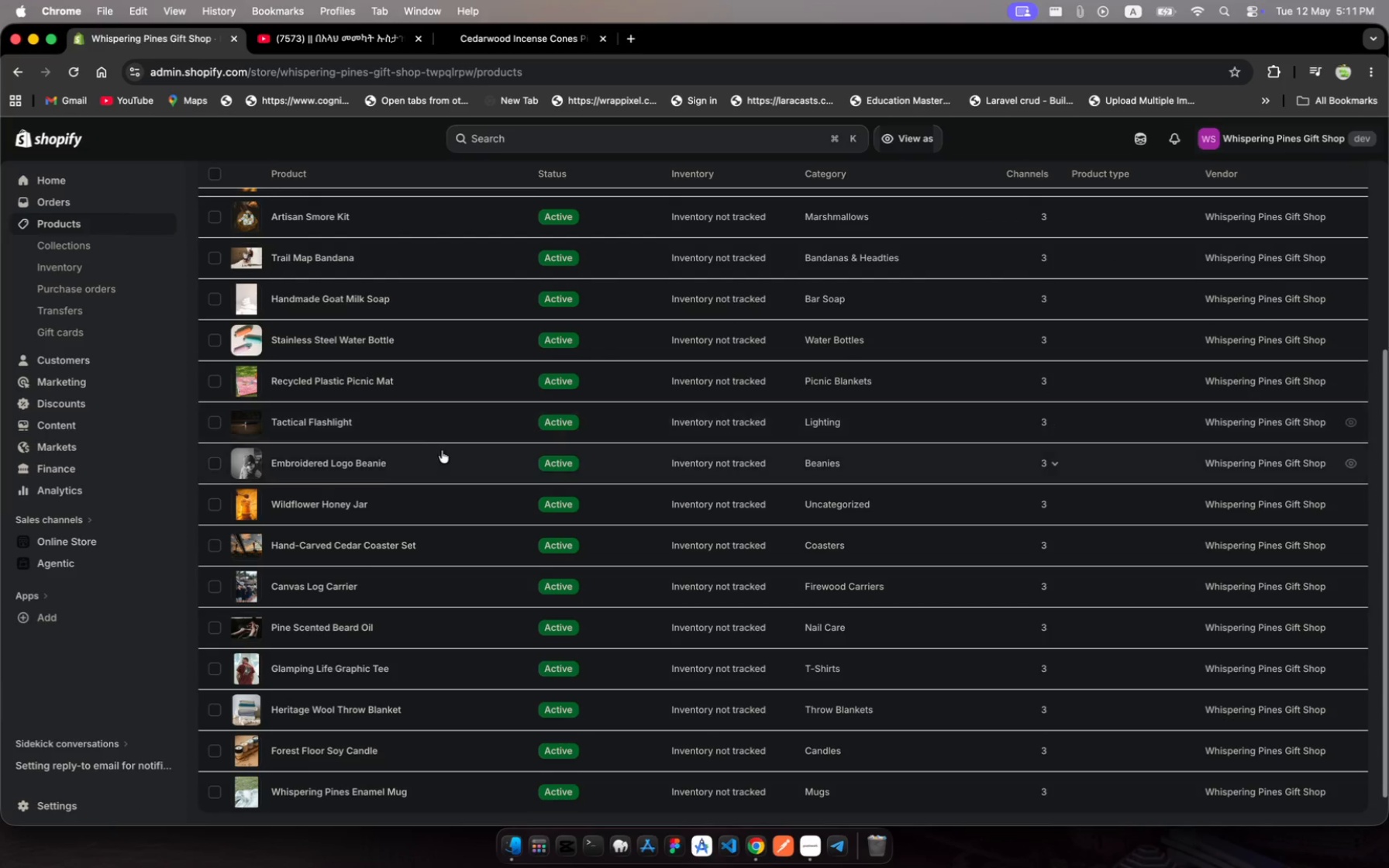 
left_click([445, 459])
 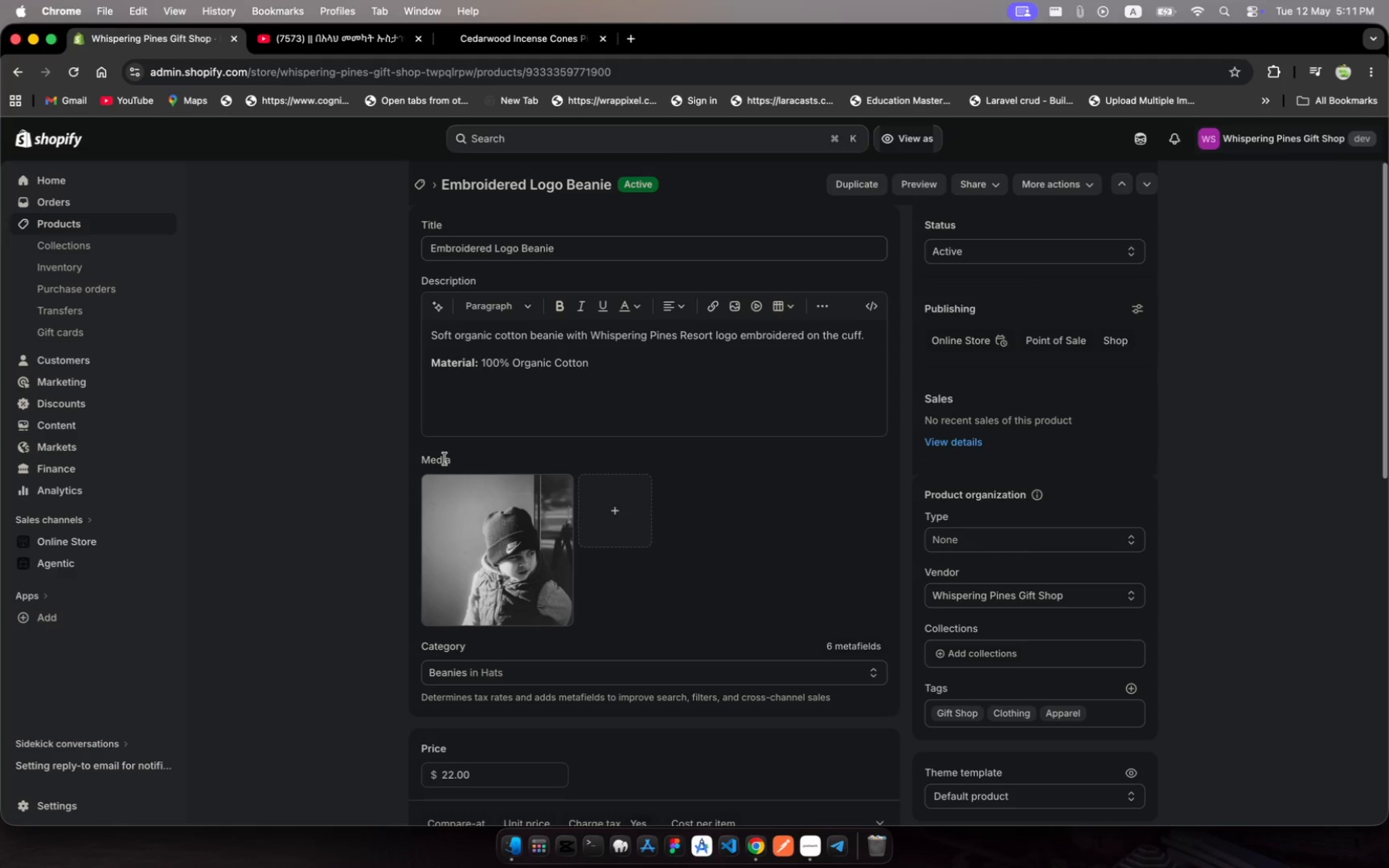 
wait(10.54)
 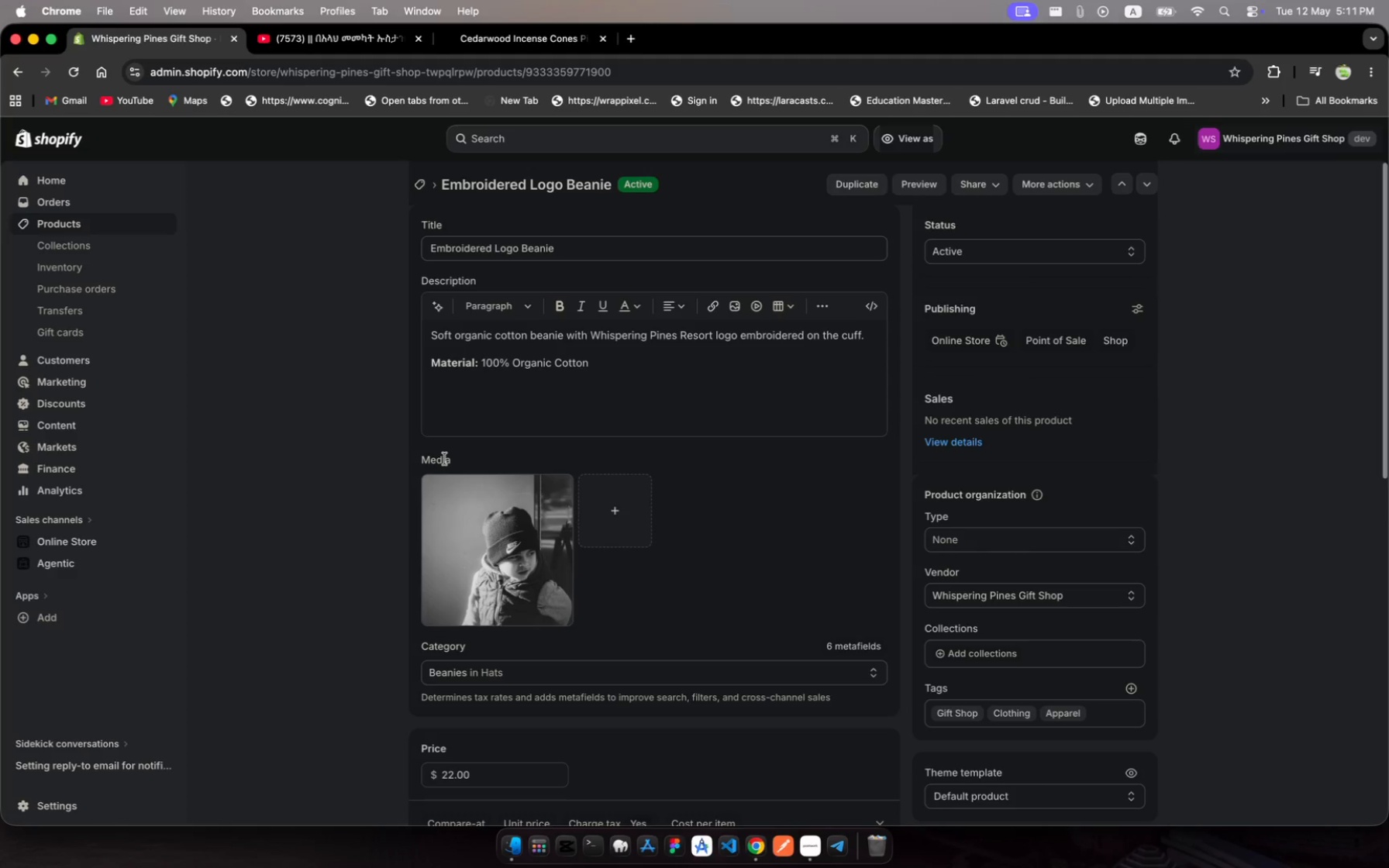 
scroll: coordinate [760, 734], scroll_direction: down, amount: 94.0
 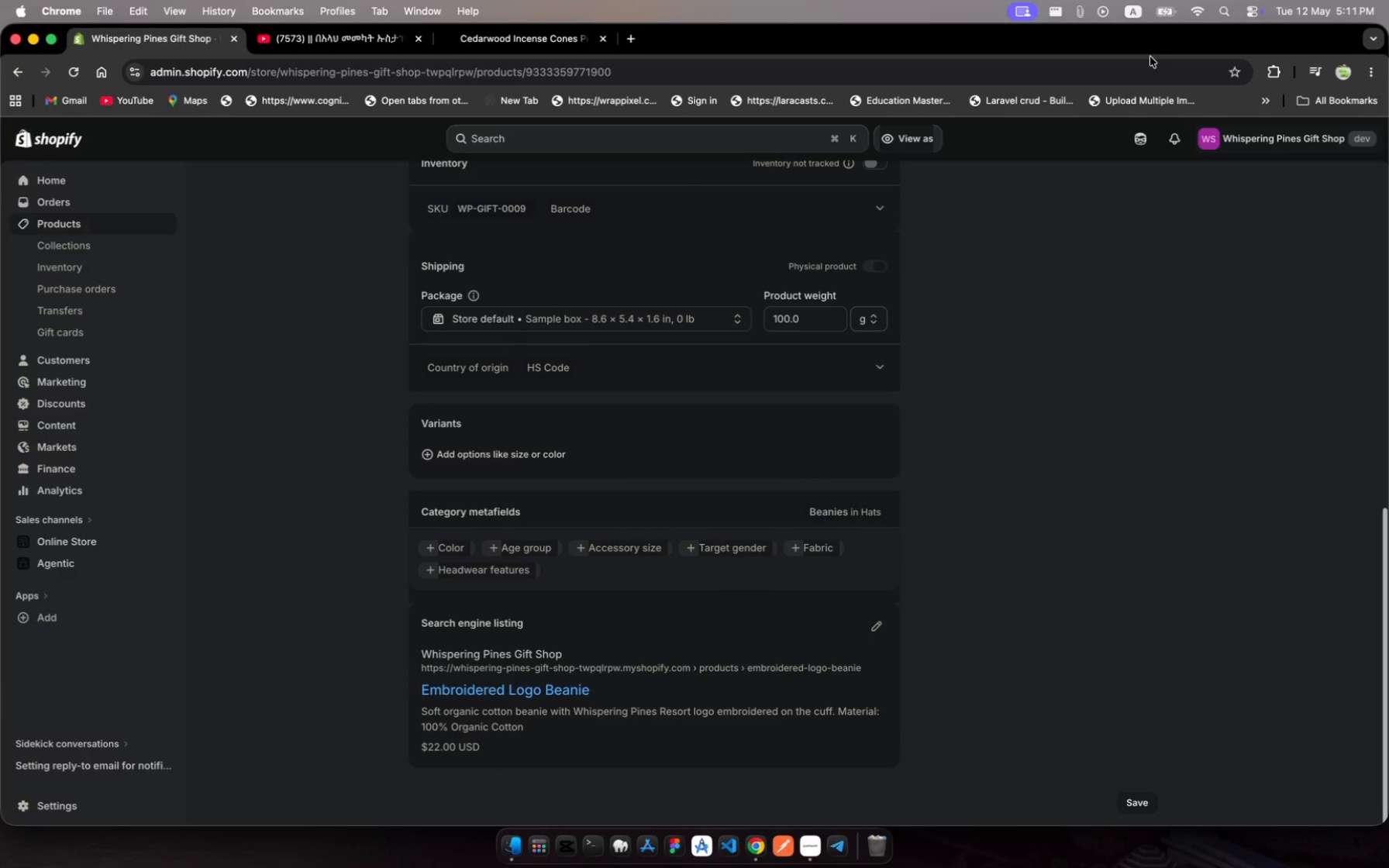 
left_click([1079, 12])
 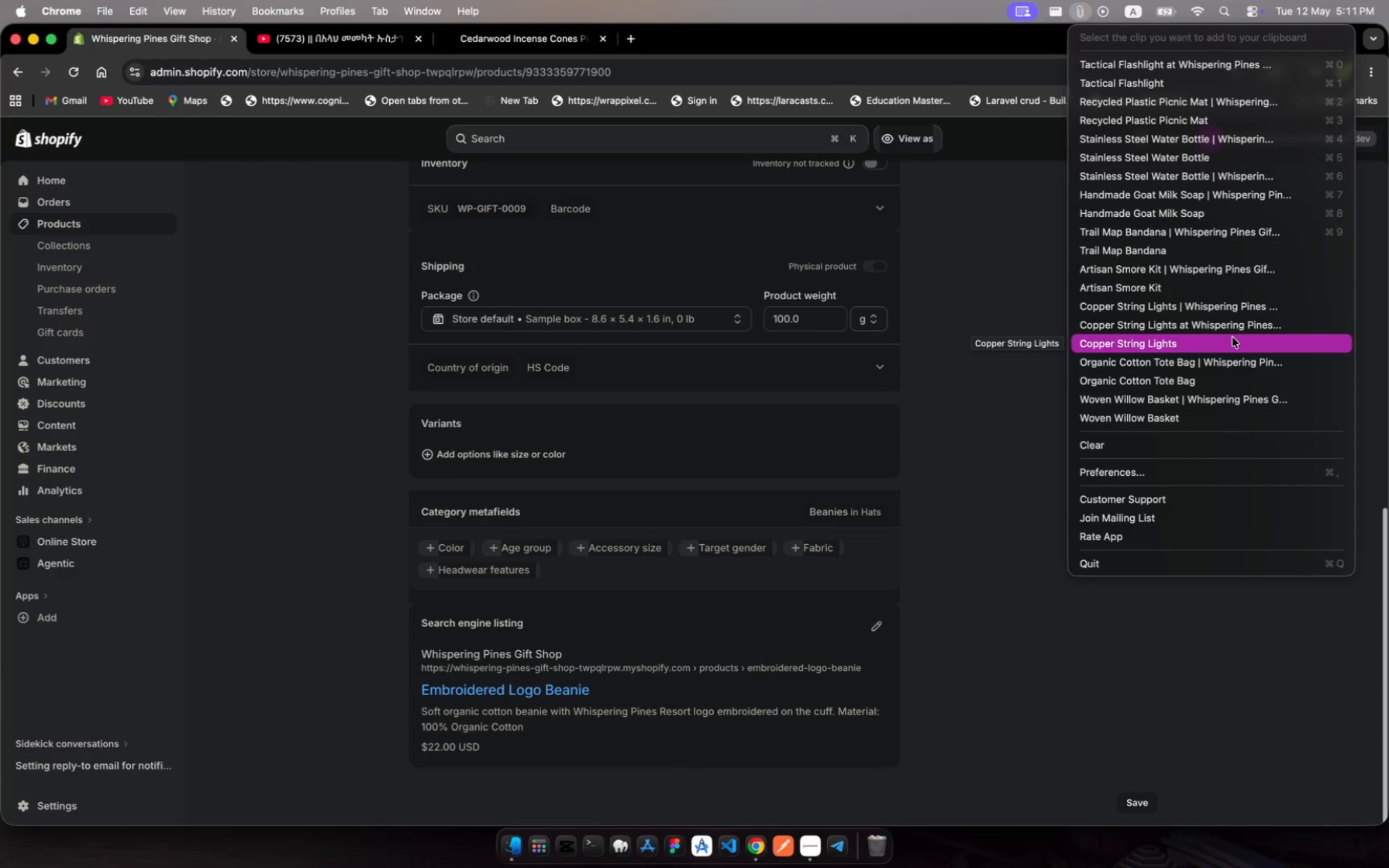 
wait(24.77)
 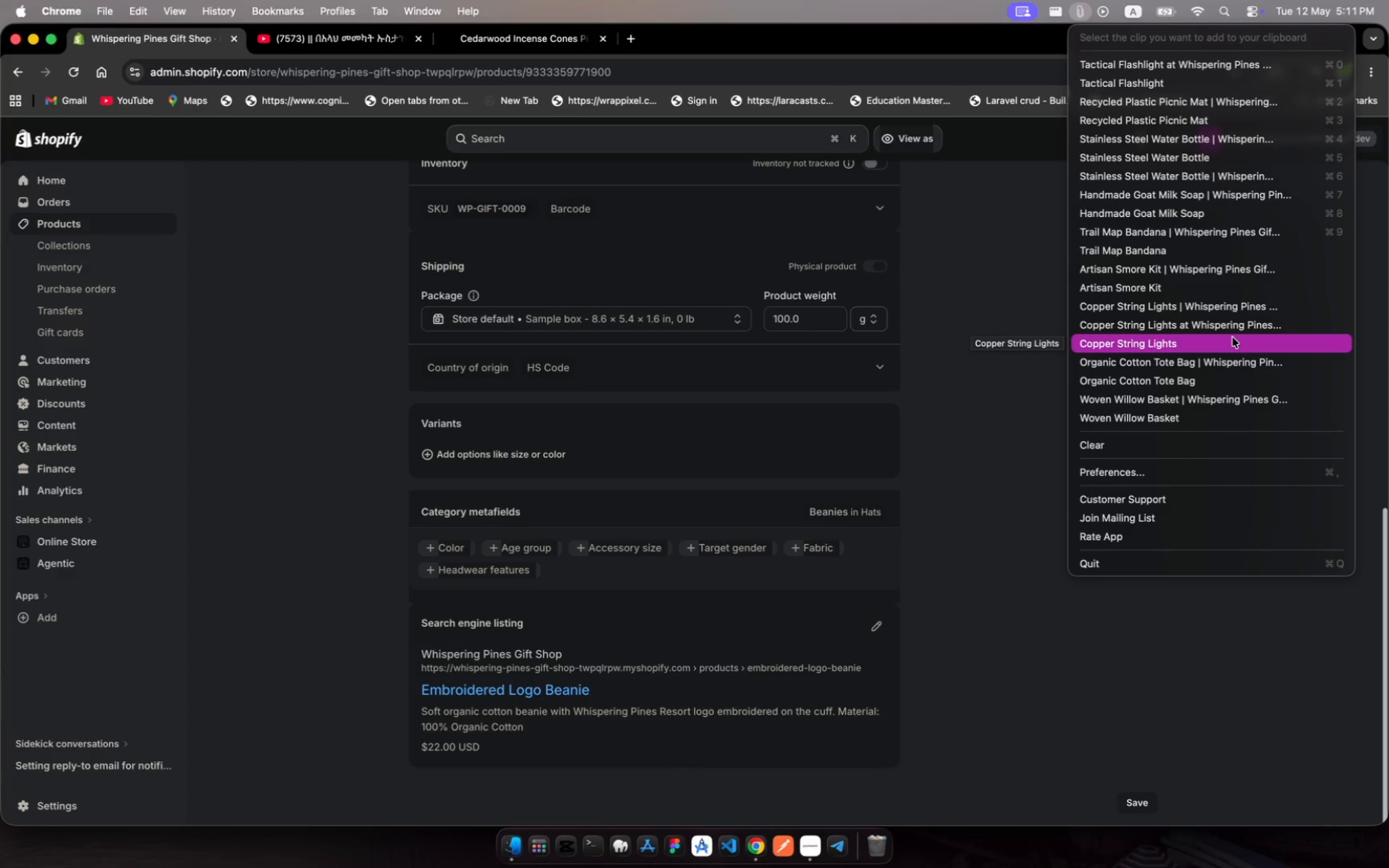 
left_click([1233, 70])
 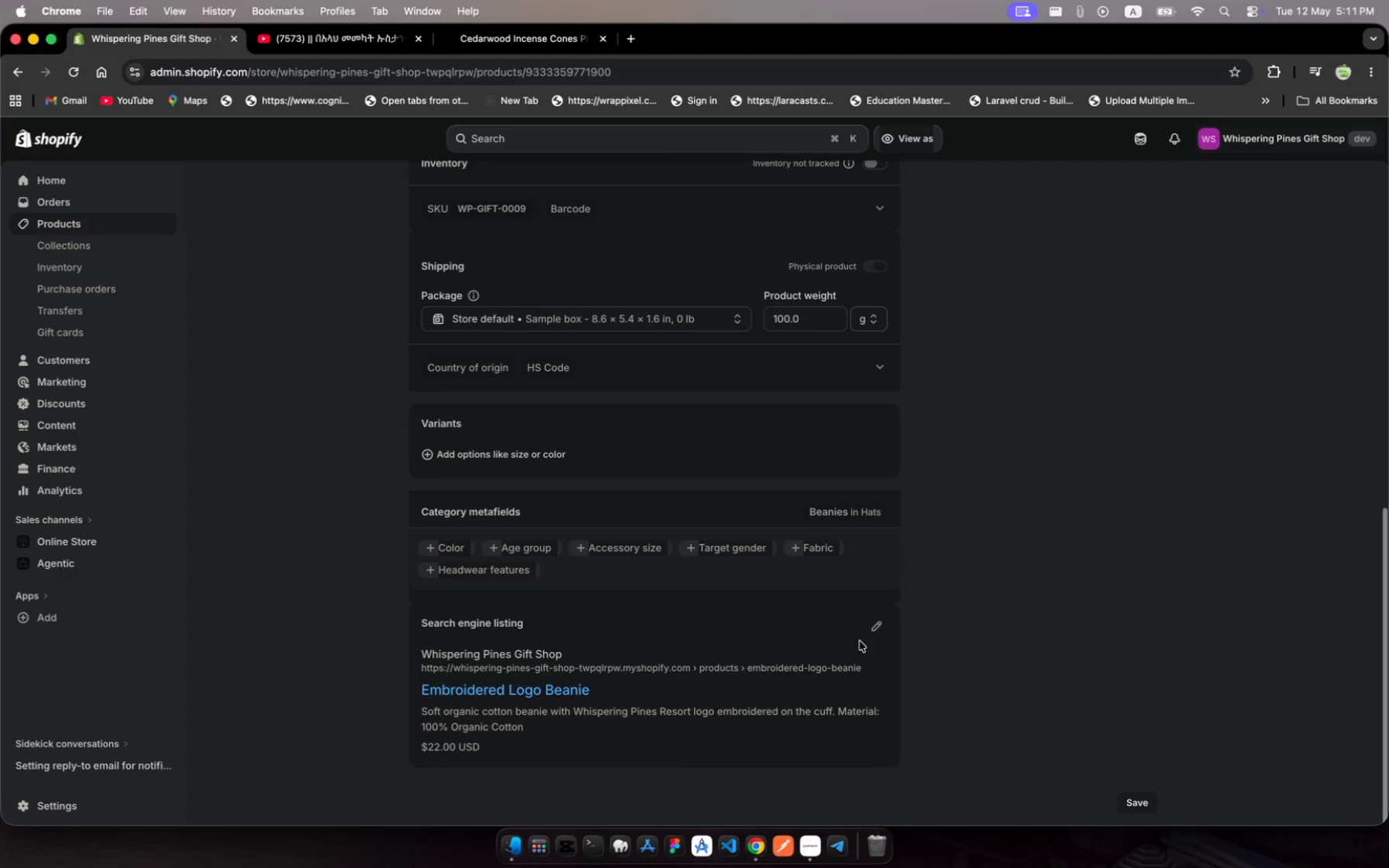 
left_click([876, 633])
 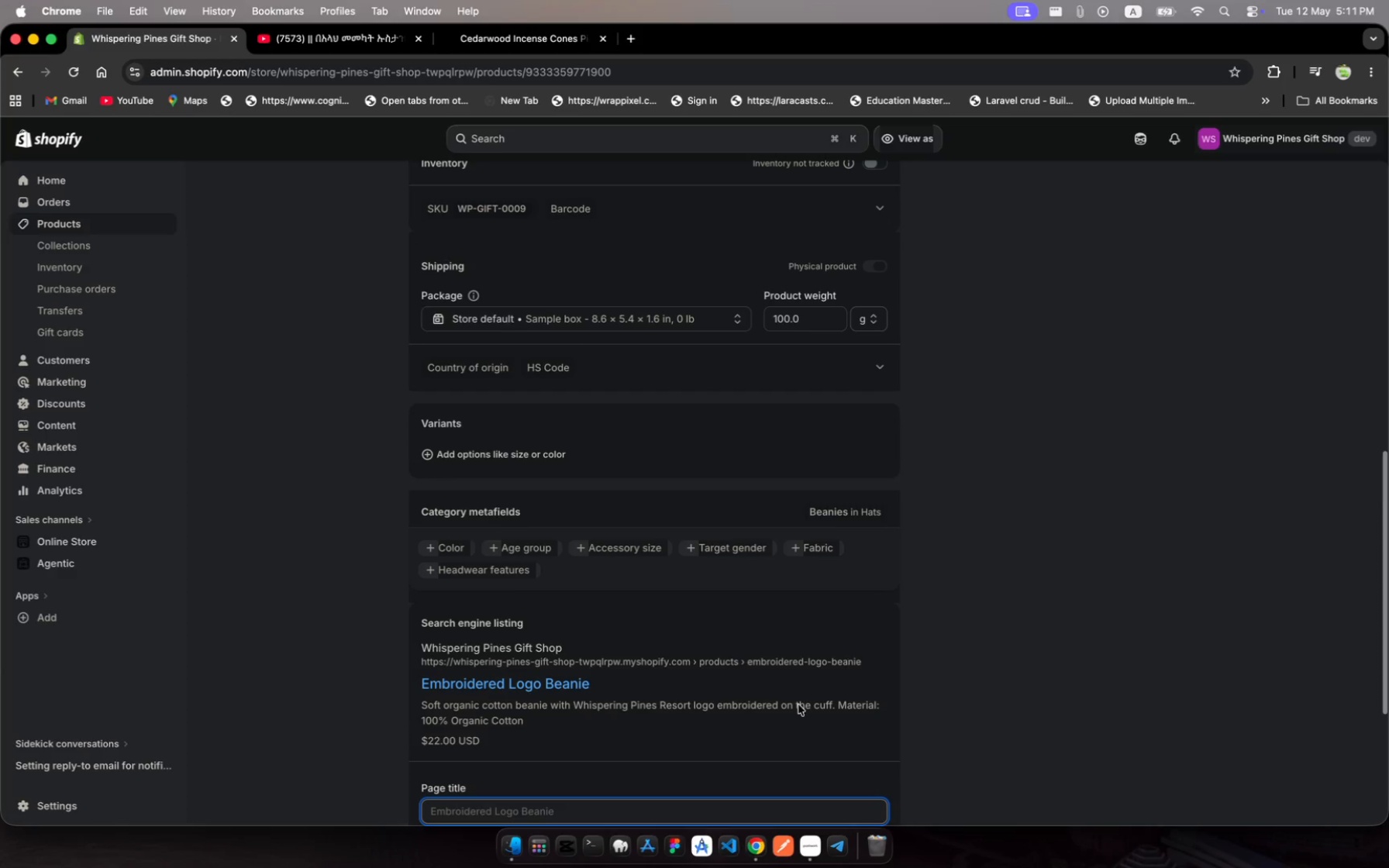 
scroll: coordinate [797, 707], scroll_direction: down, amount: 78.0
 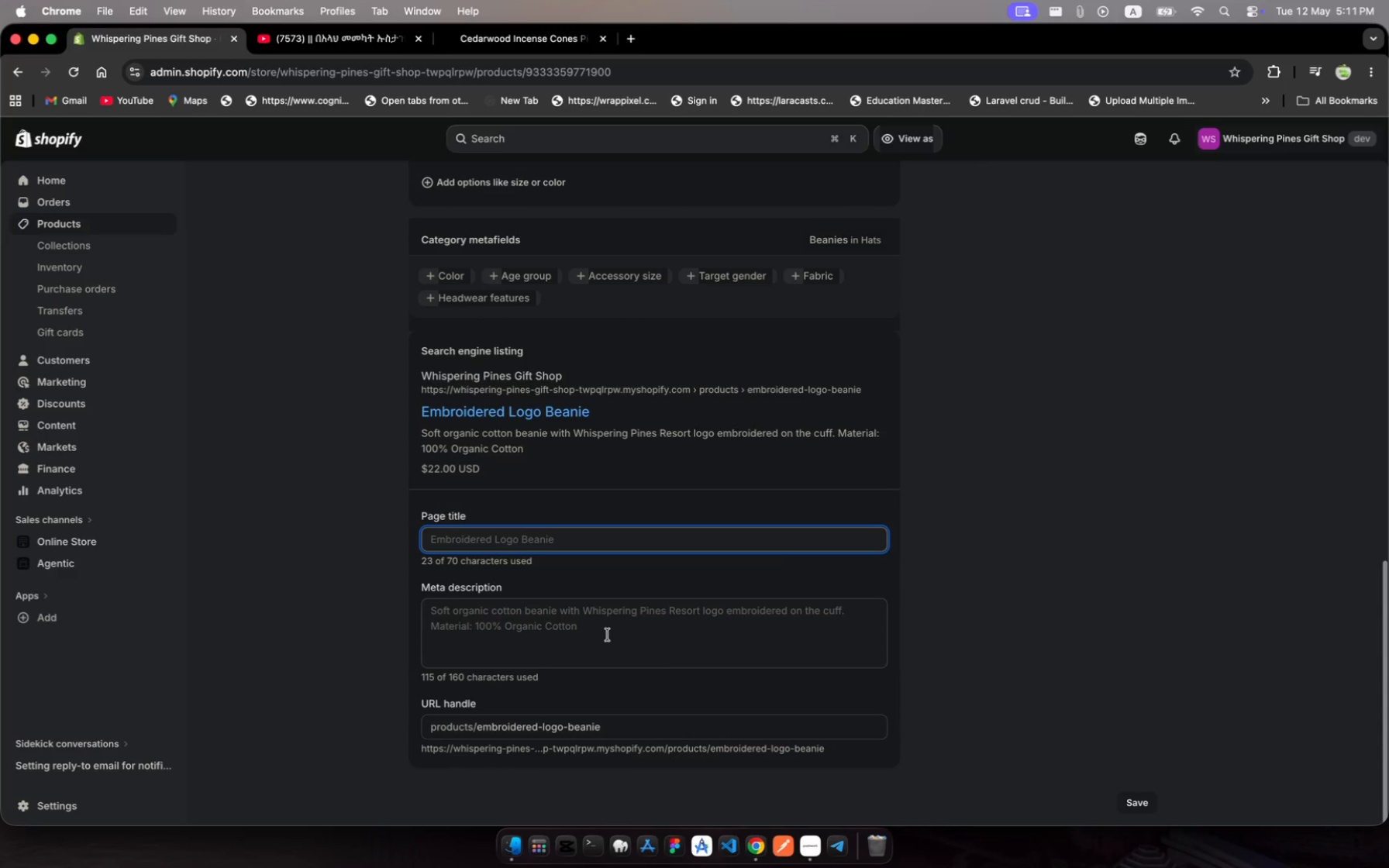 
left_click([608, 635])
 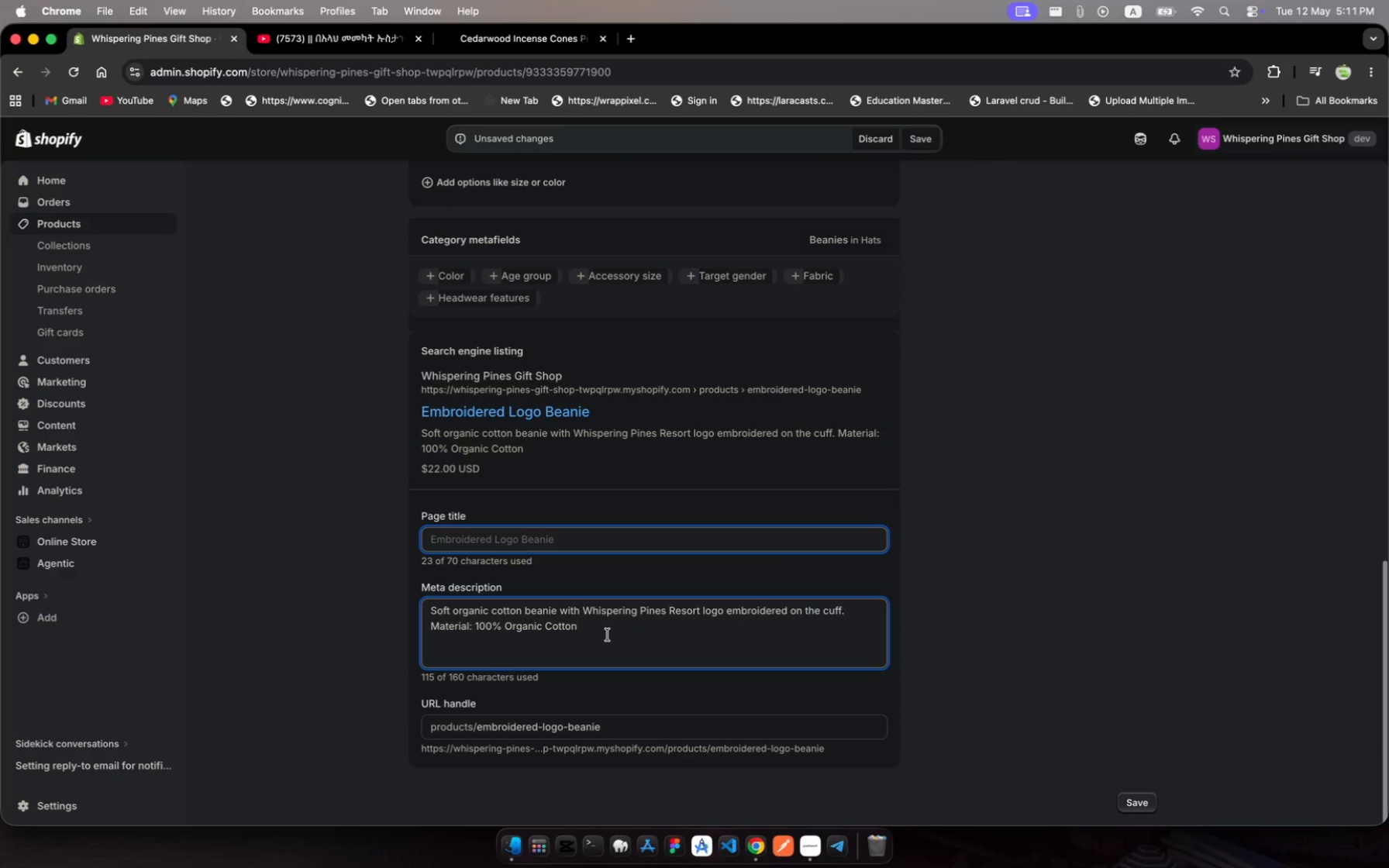 
key(Meta+A)
 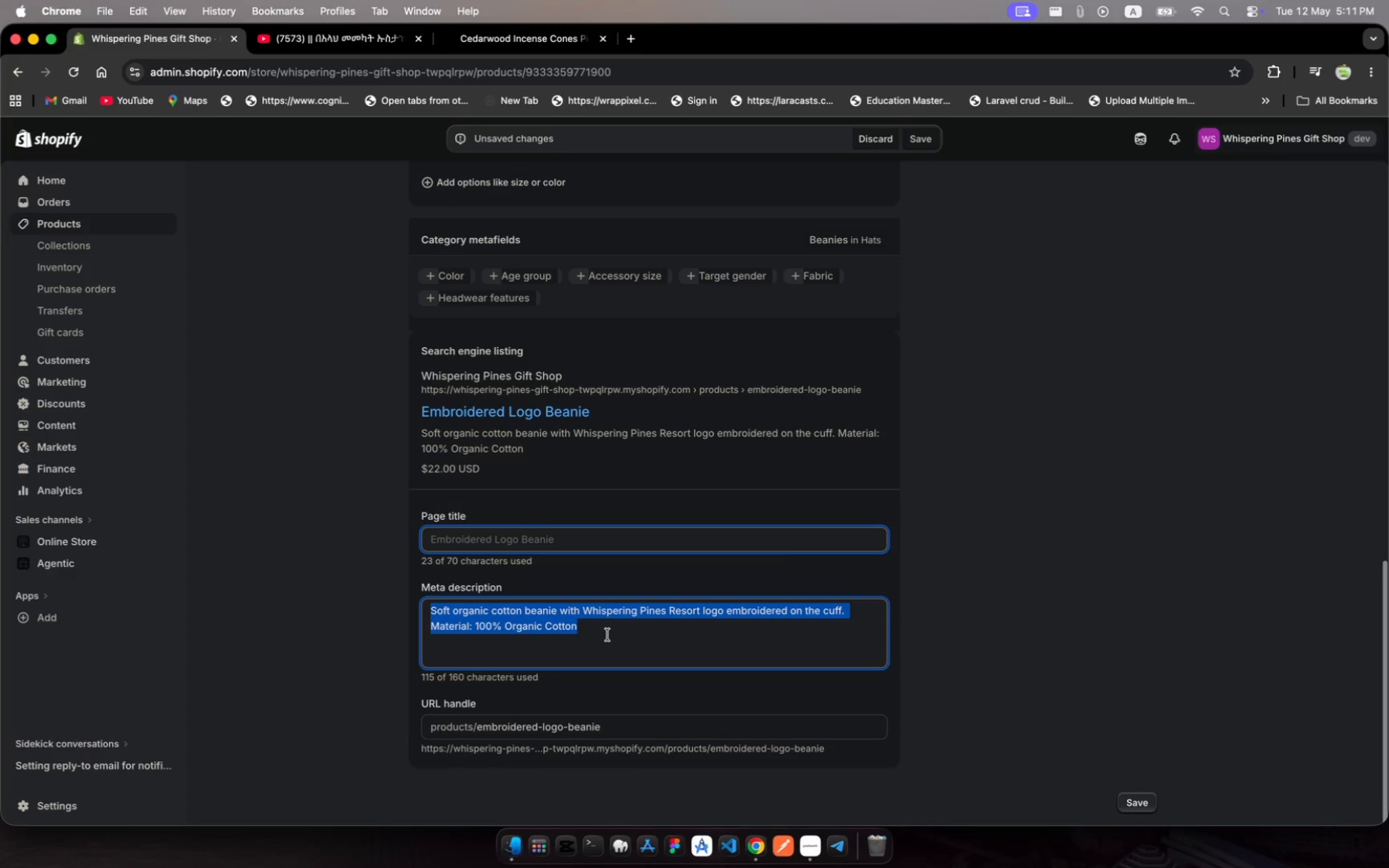 
key(Meta+V)
 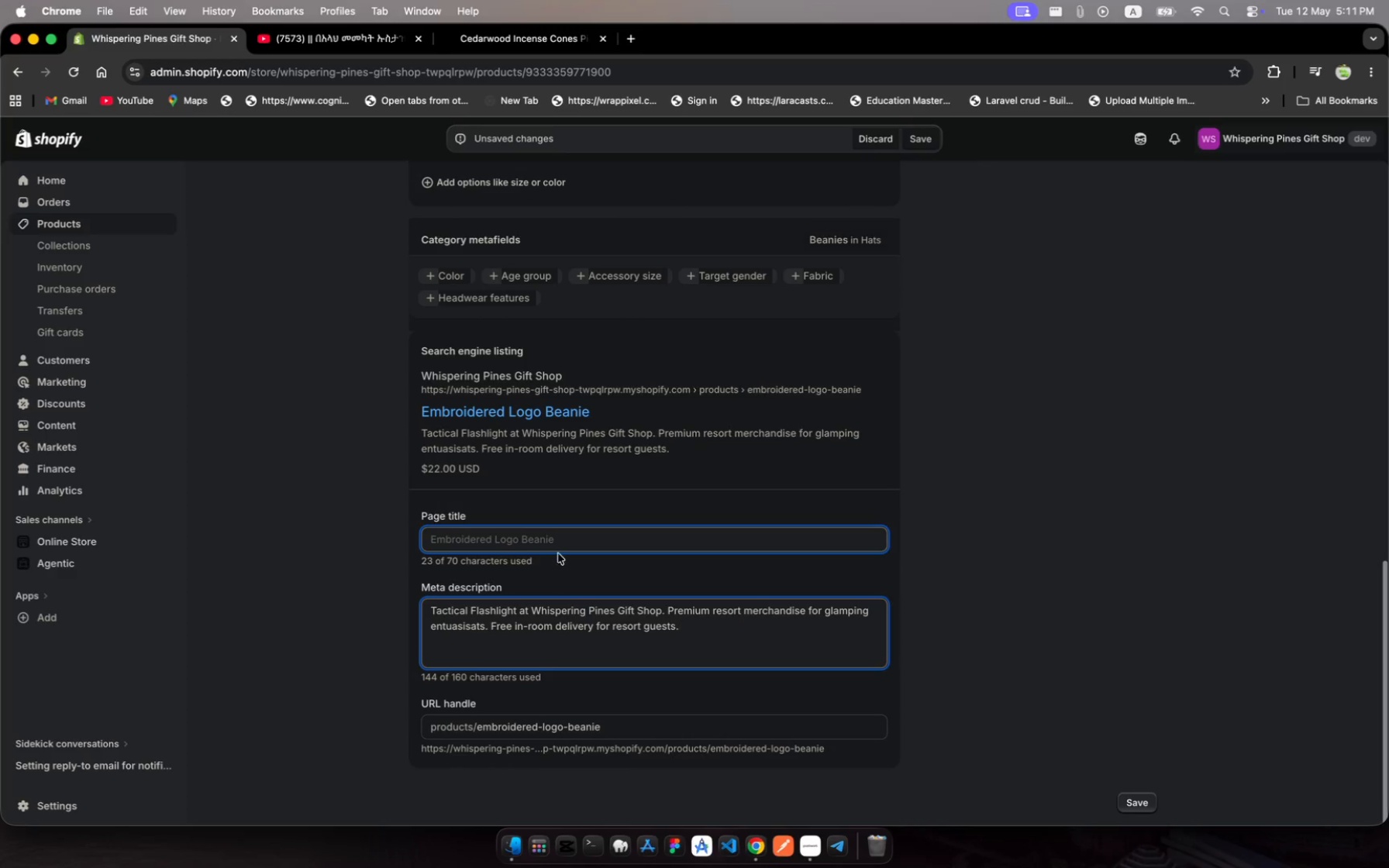 
left_click([563, 542])
 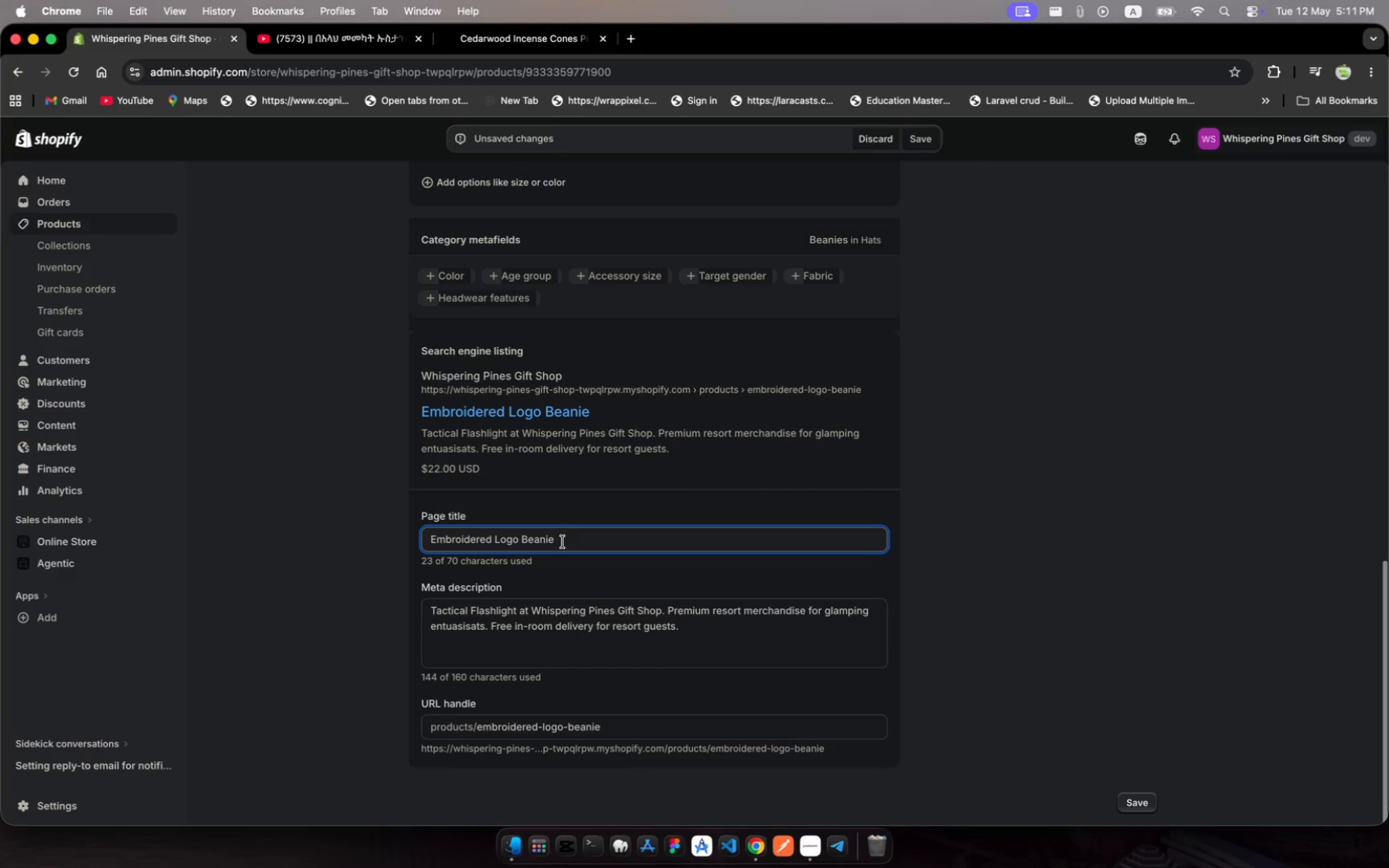 
key(Meta+A)
 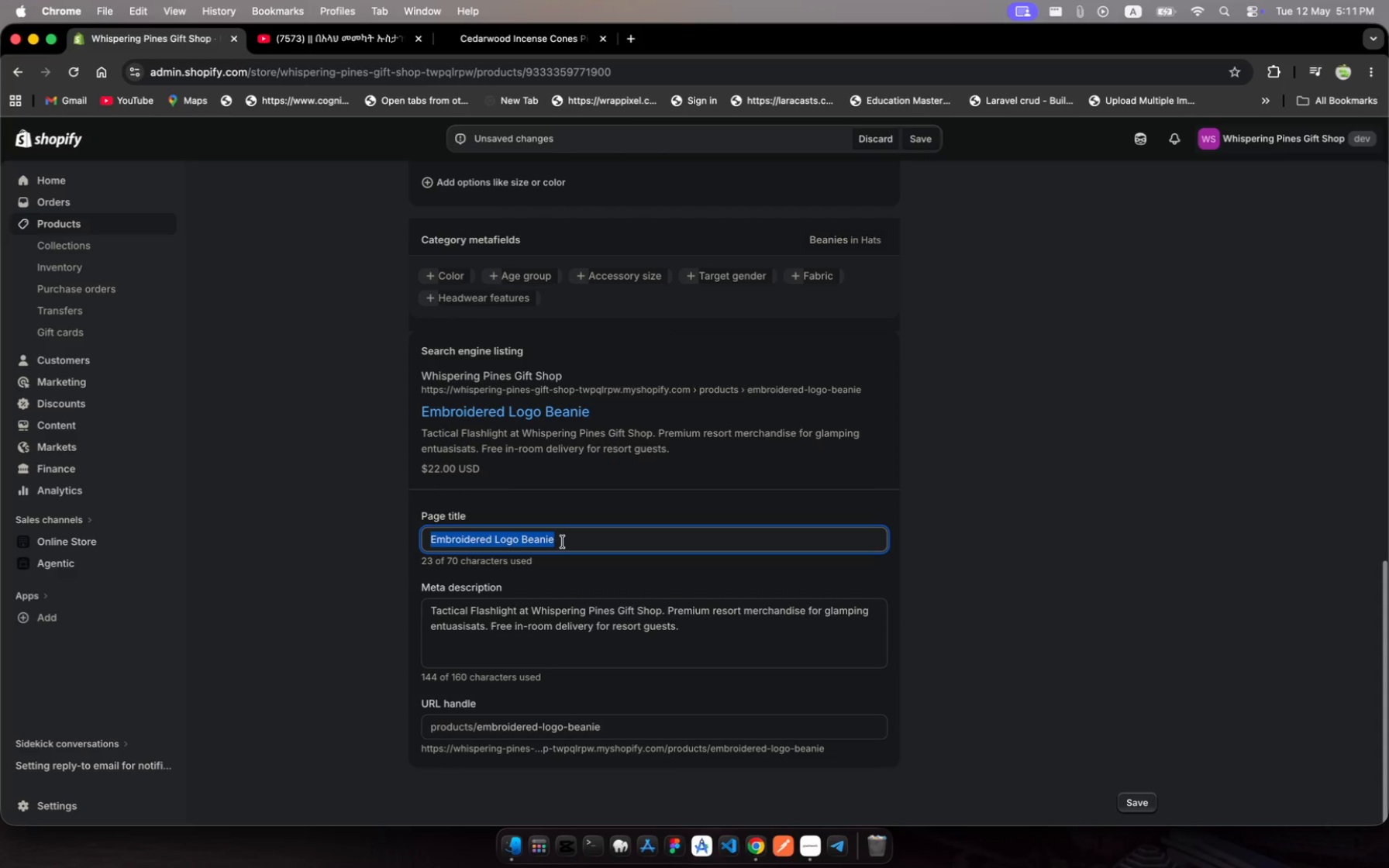 
key(Meta+C)
 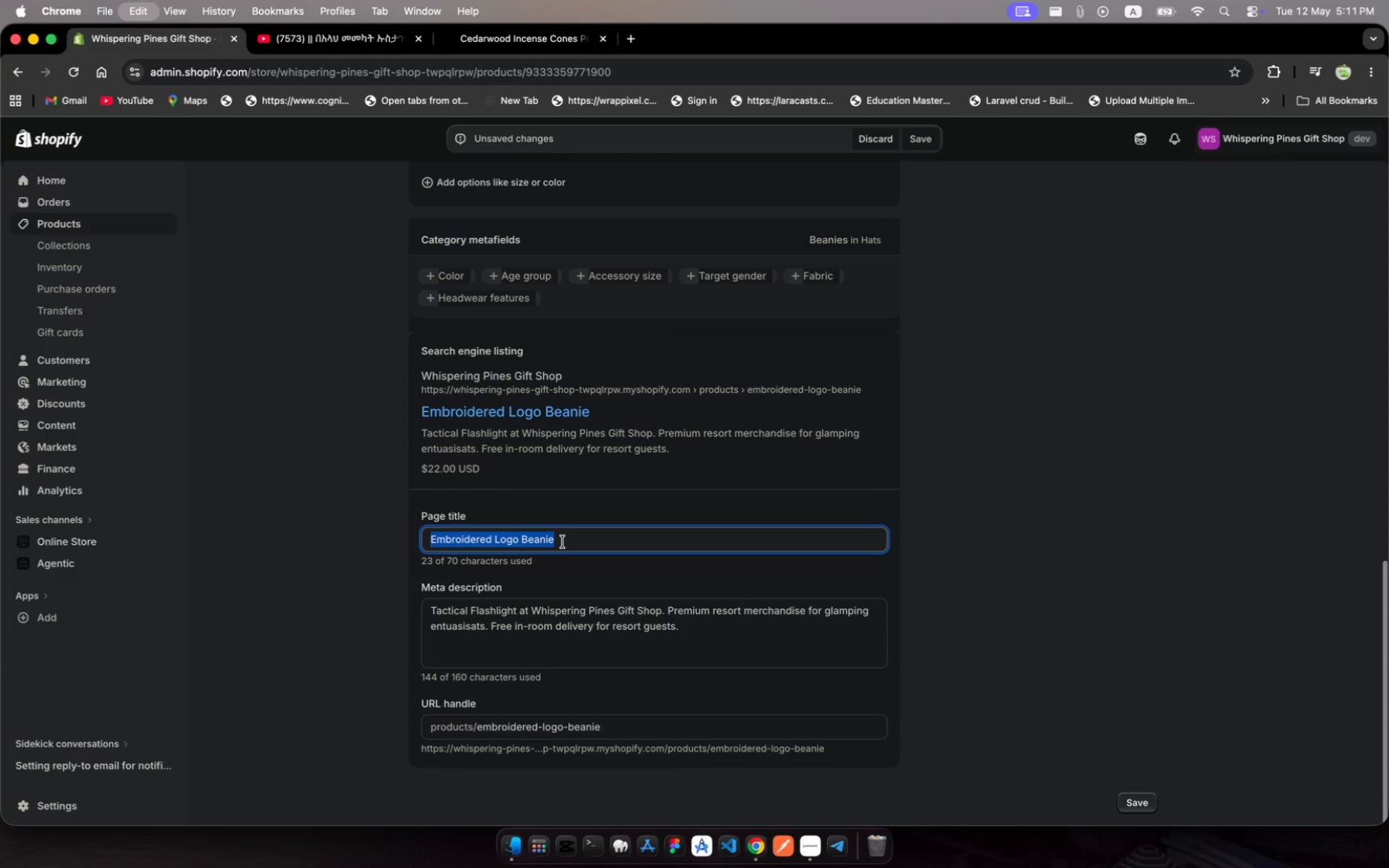 
key(Meta+C)
 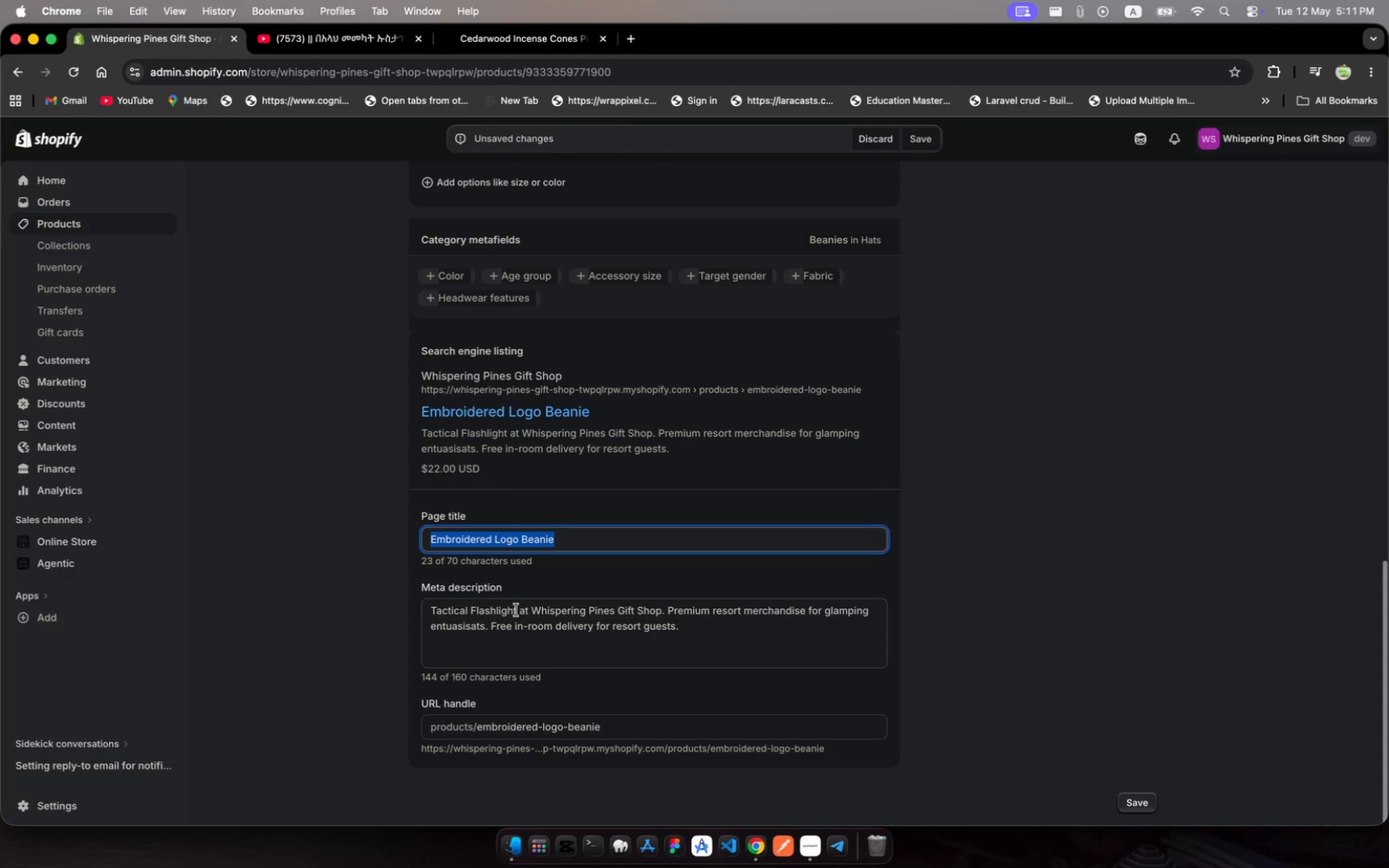 
left_click([516, 611])
 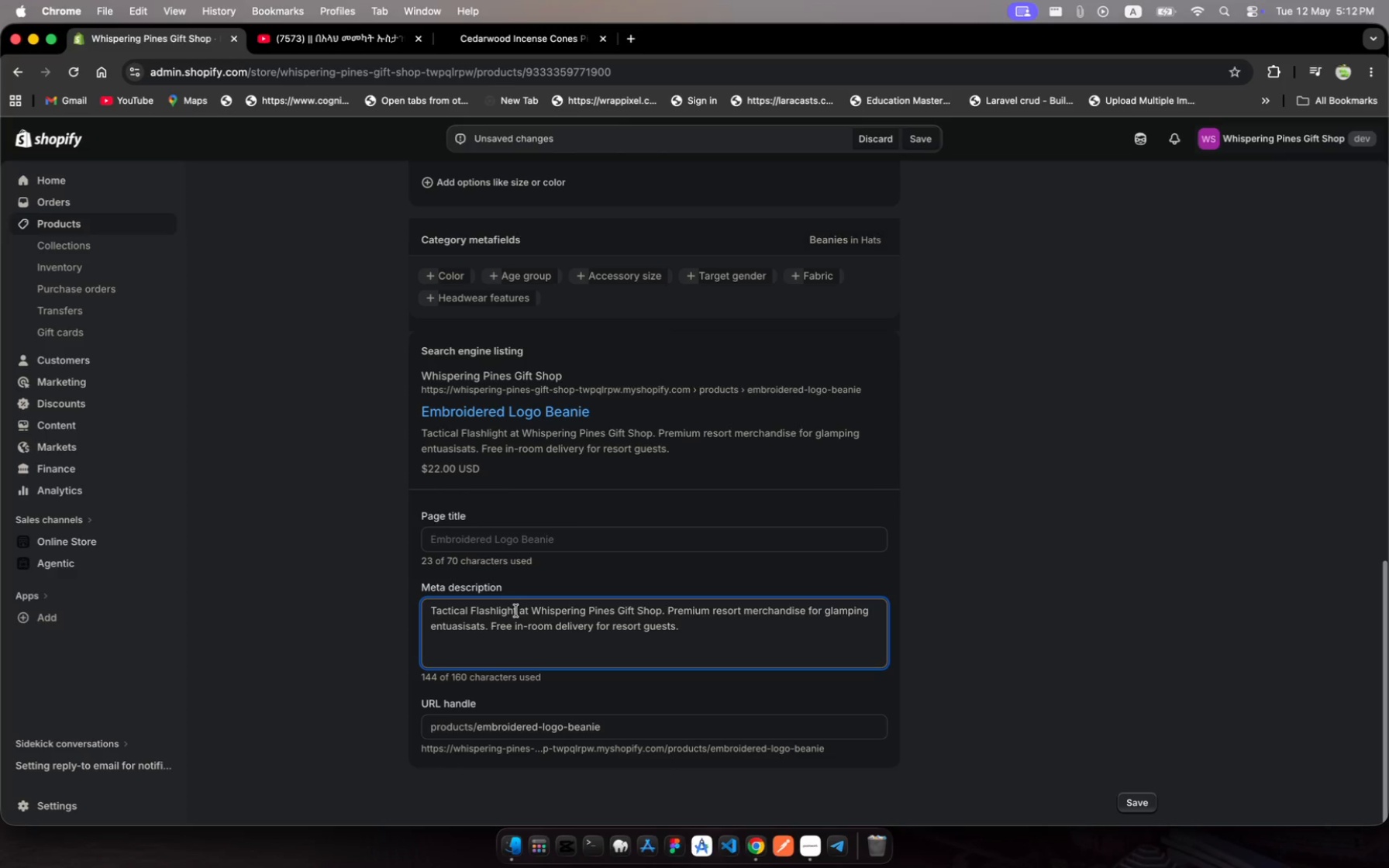 
left_click_drag(start_coordinate=[516, 611], to_coordinate=[388, 594])
 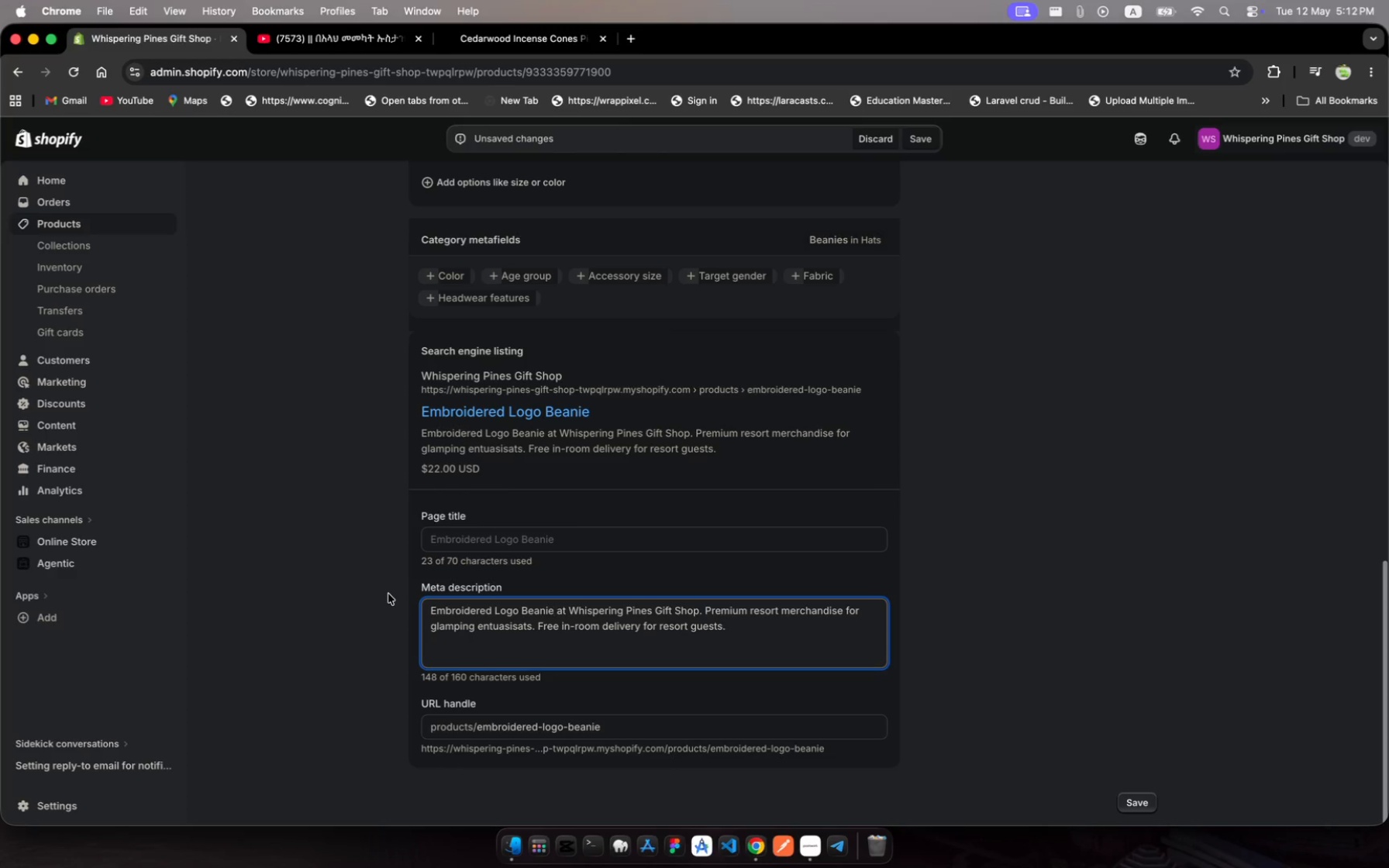 
key(Meta+V)
 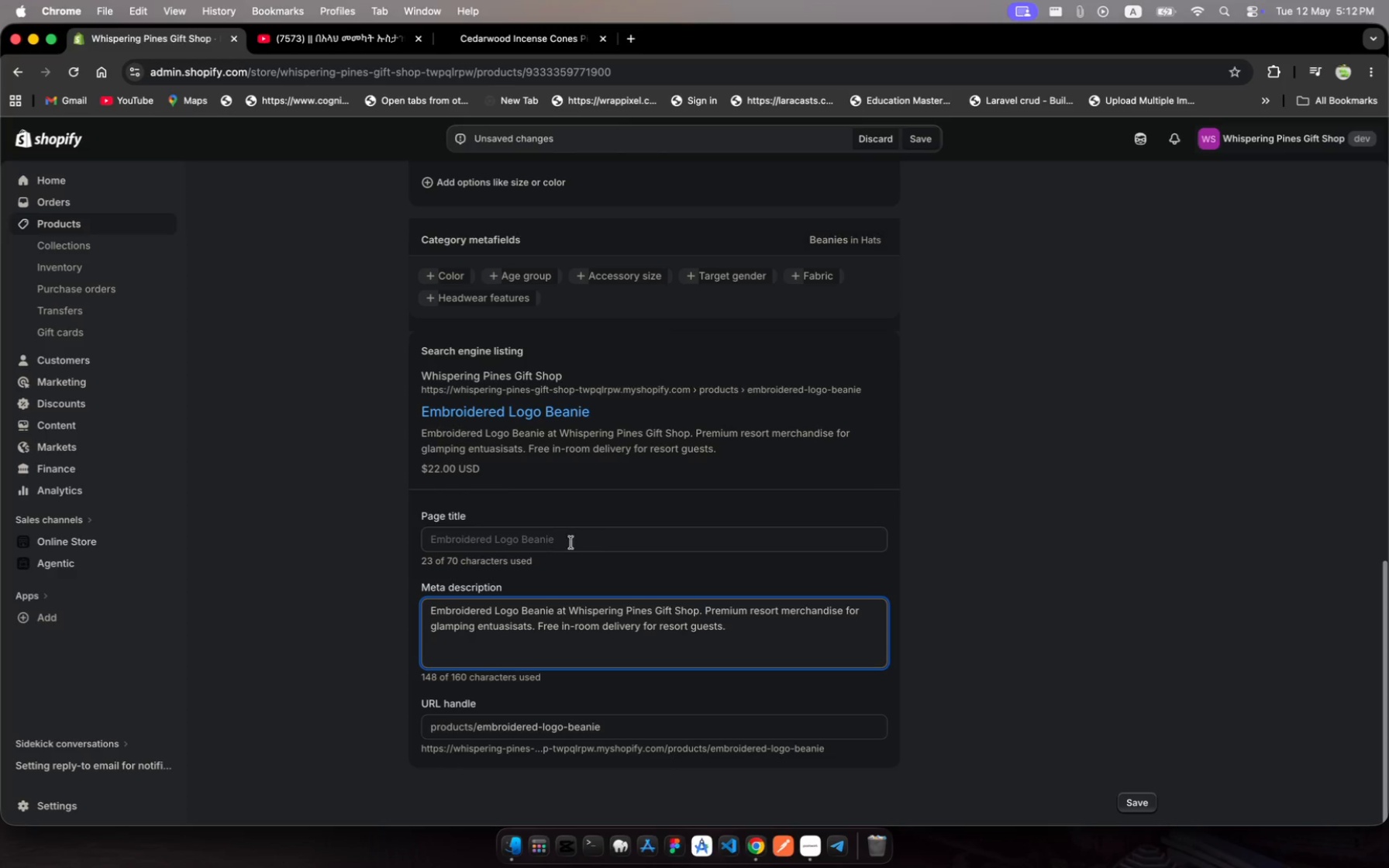 
left_click([584, 542])
 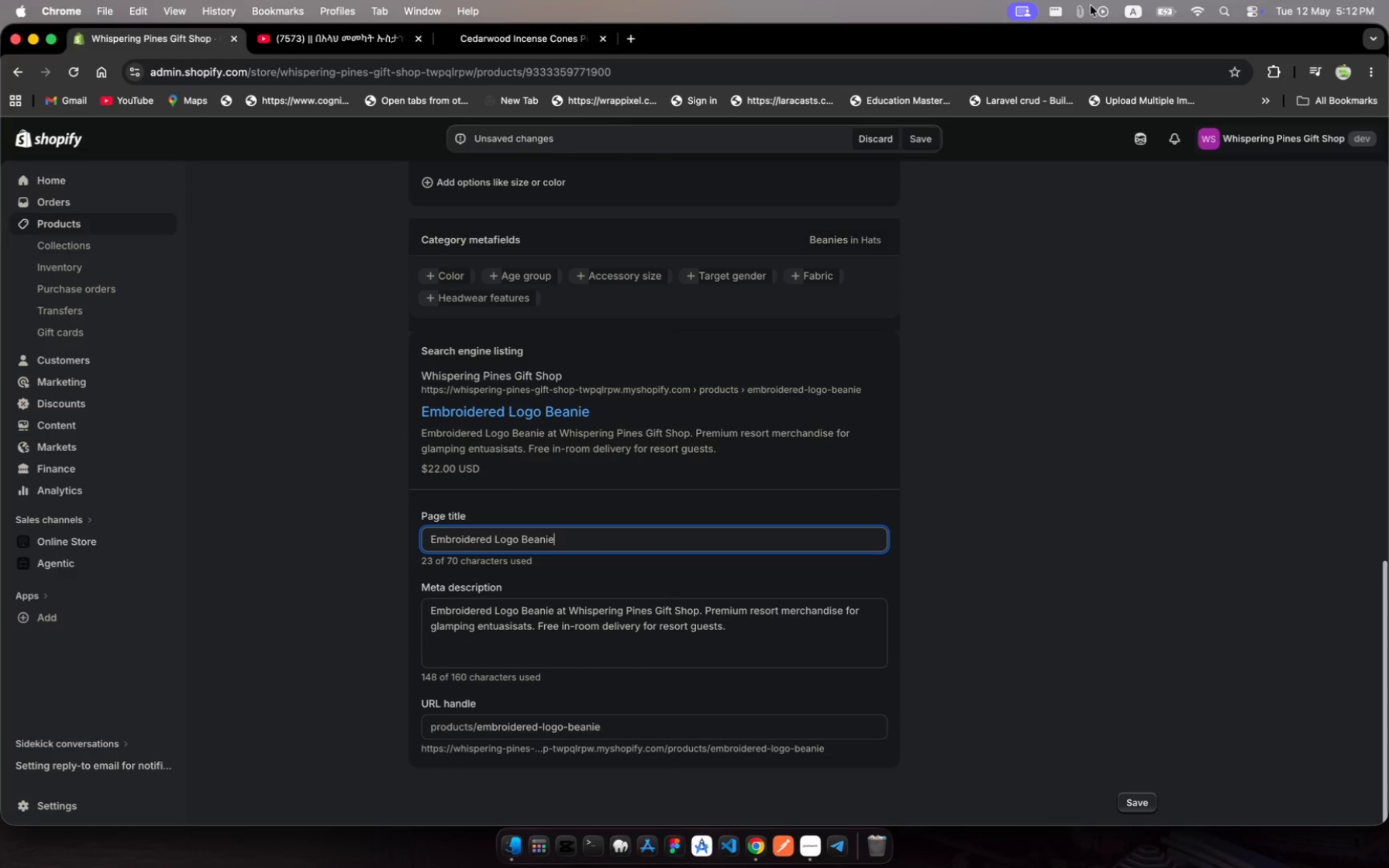 
left_click([1079, 12])
 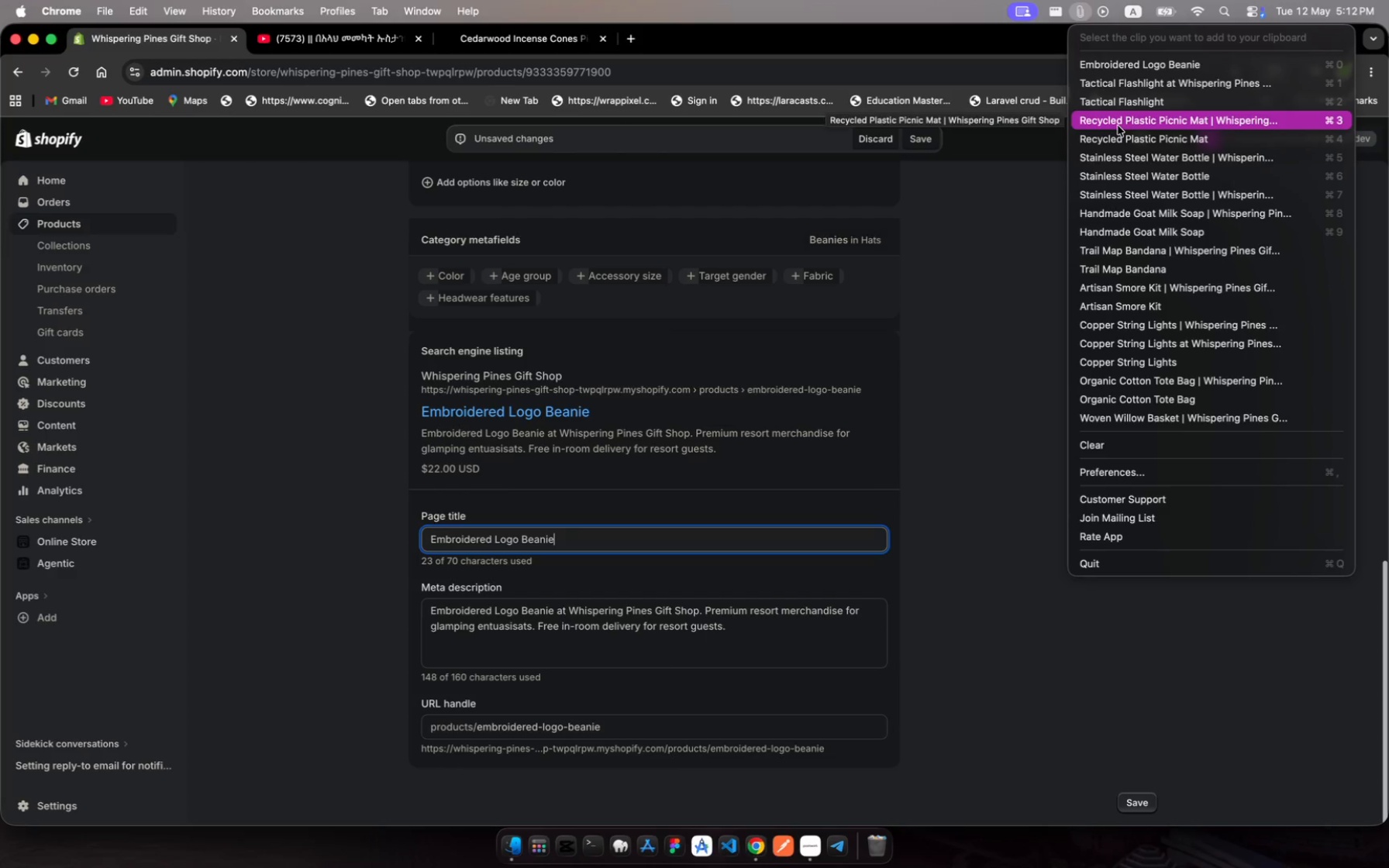 
left_click([1118, 126])
 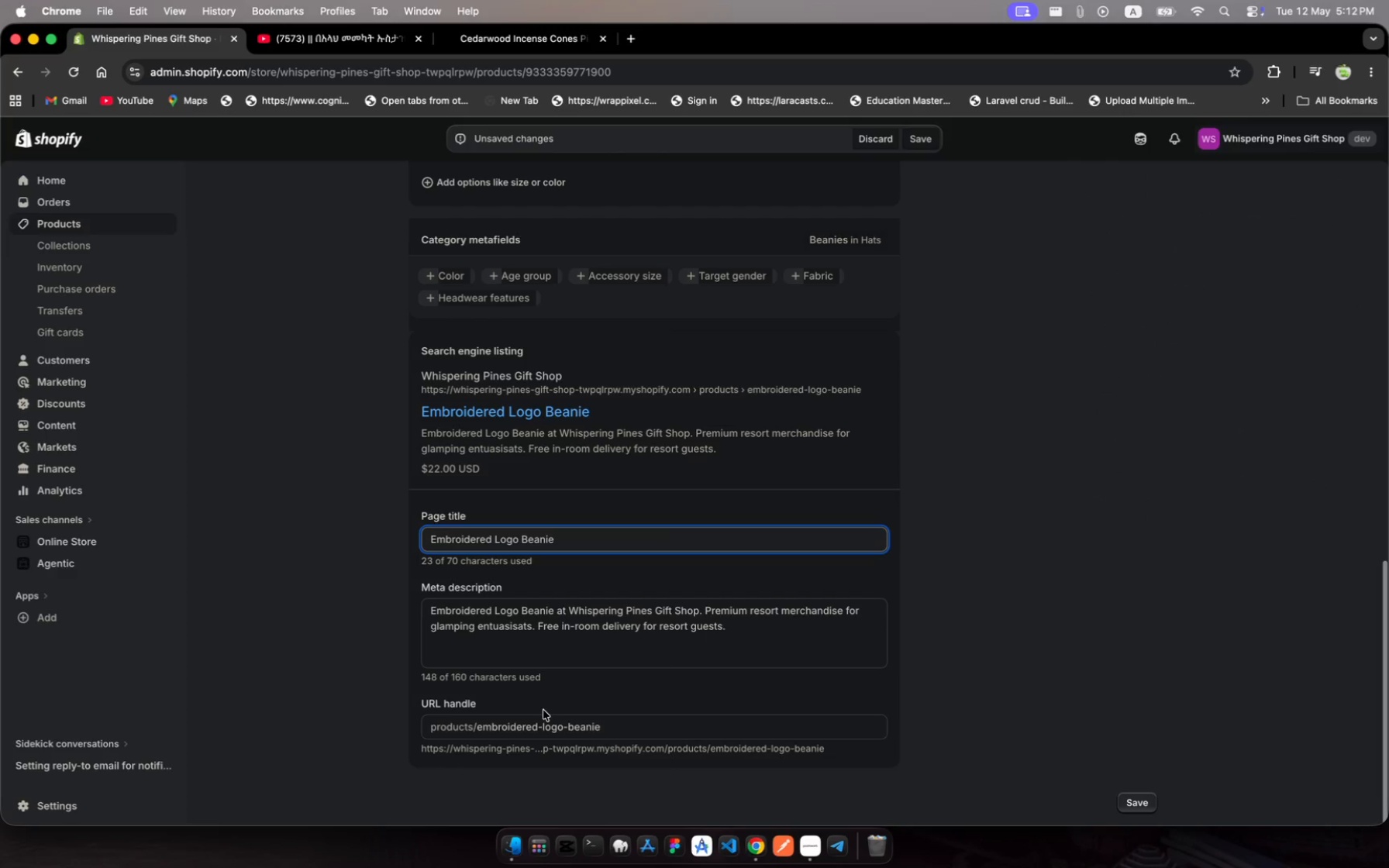 
key(Space)
 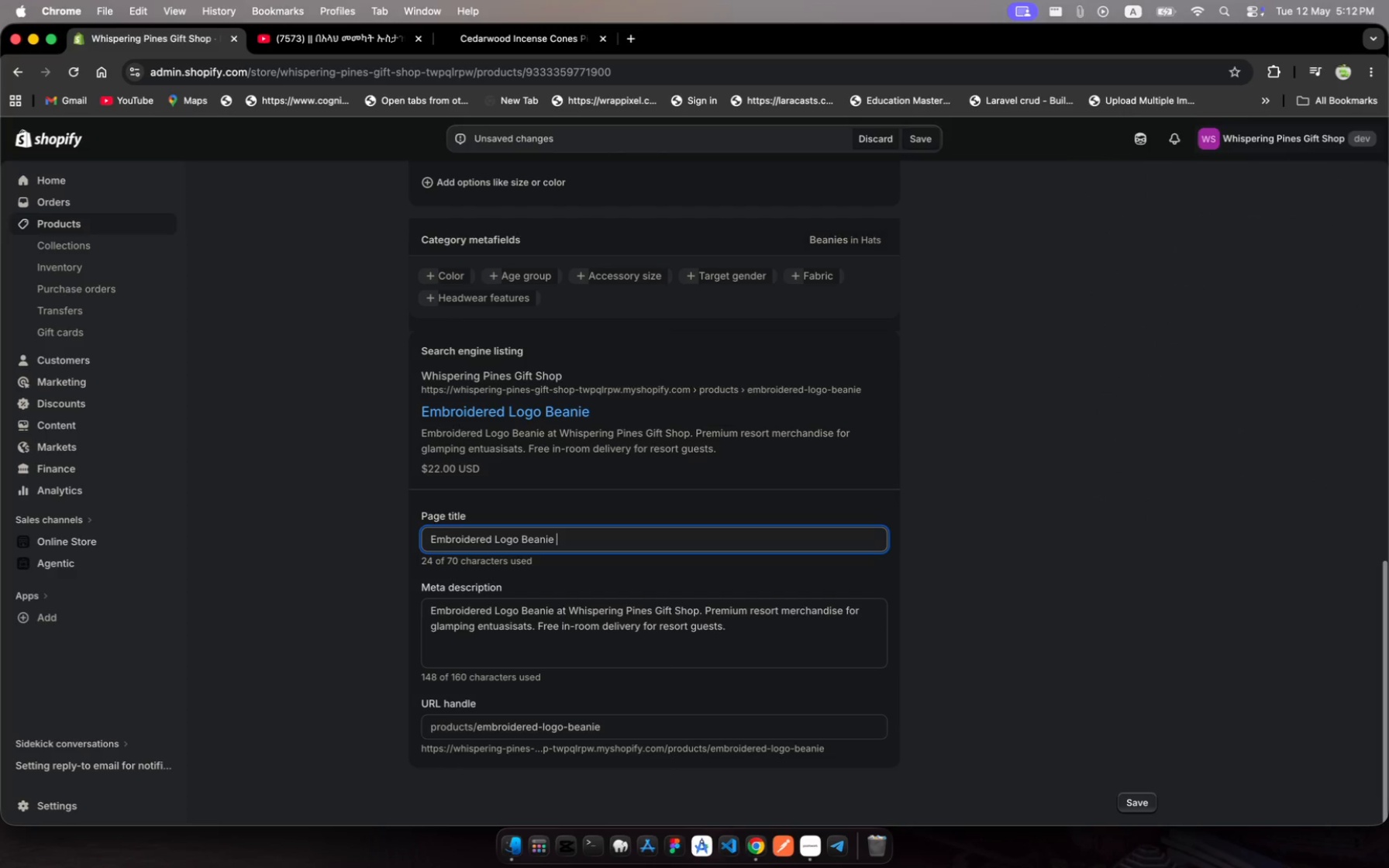 
key(Shift+Backslash)
 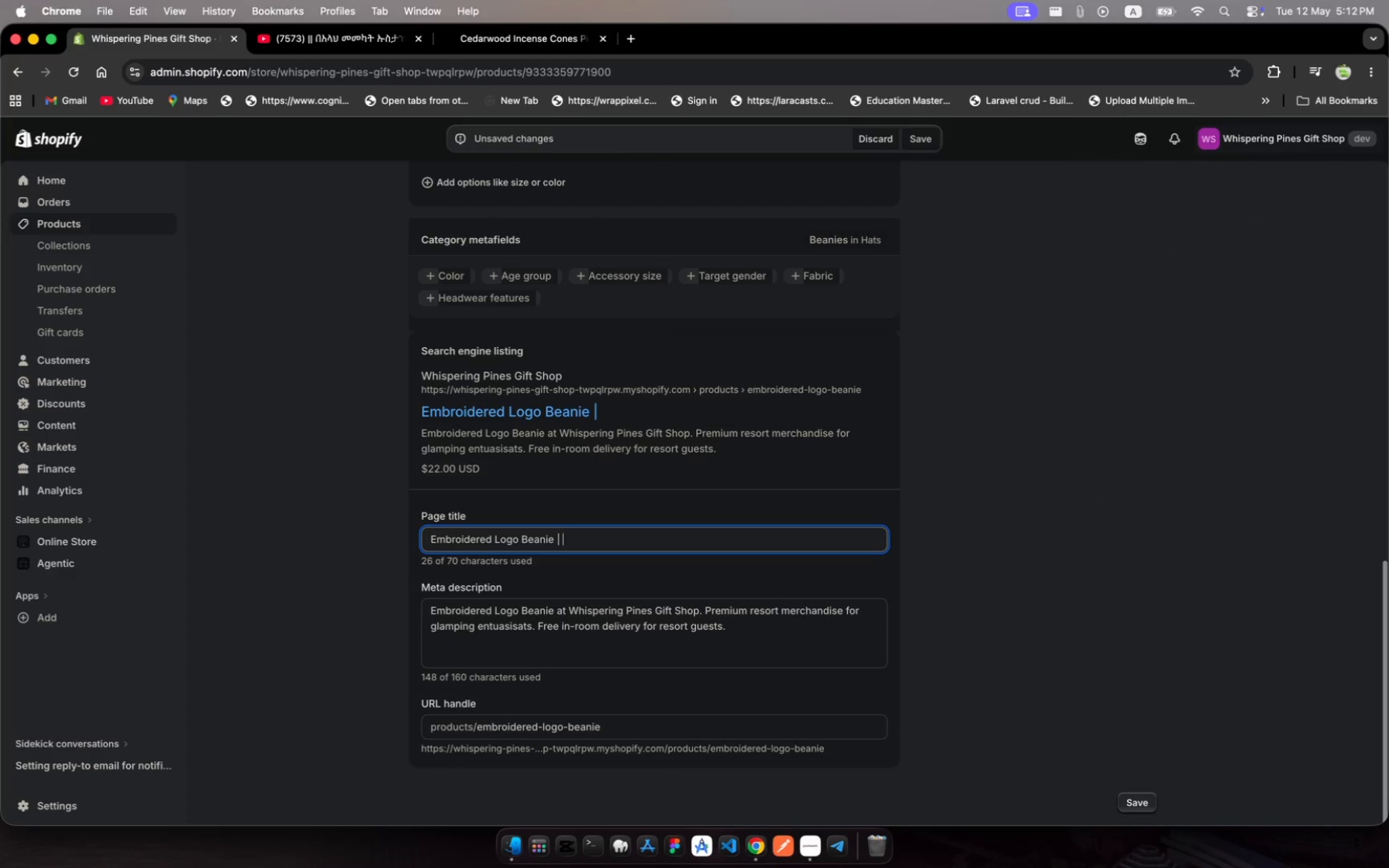 
key(Shift+Space)
 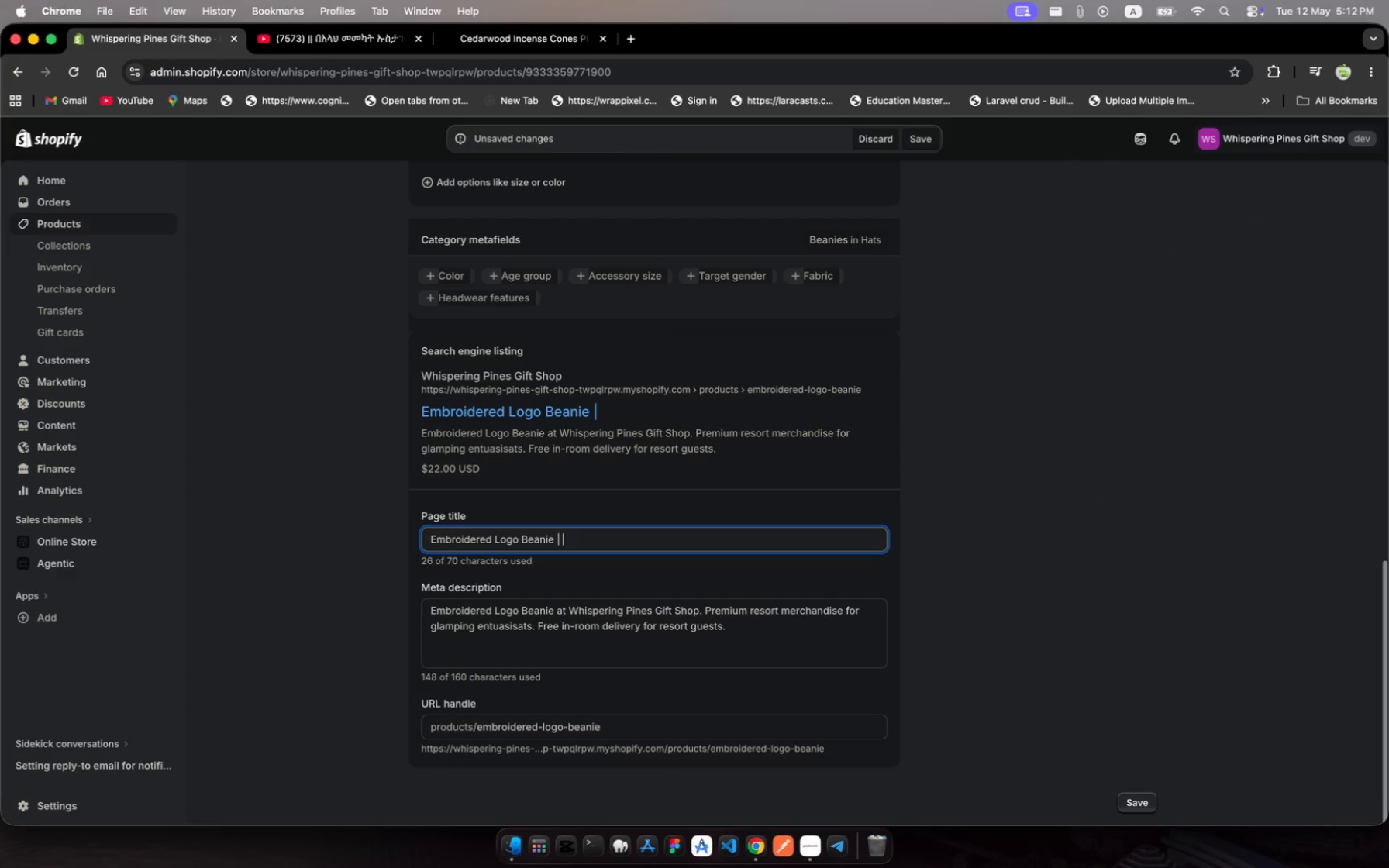 
key(Meta+V)
 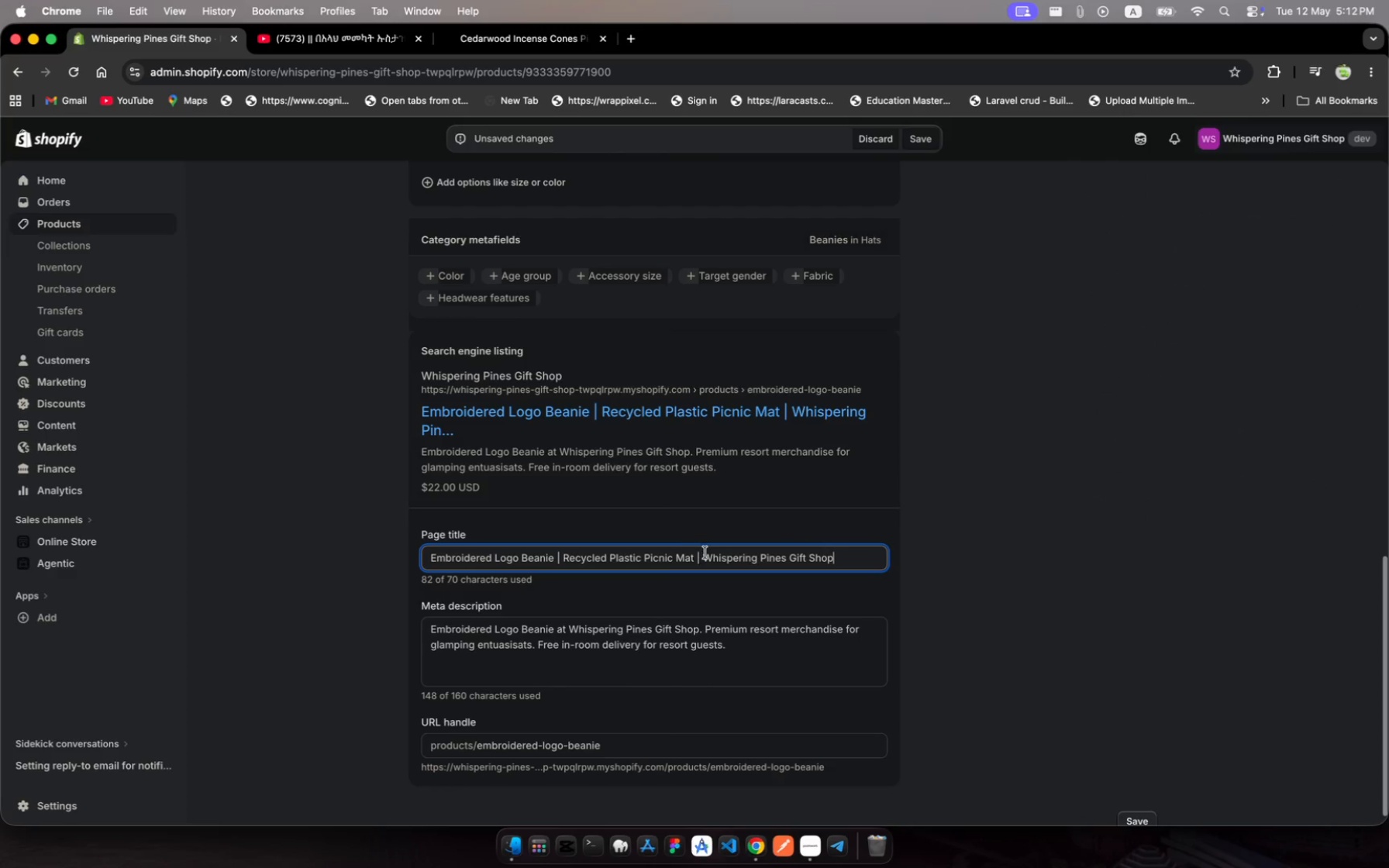 
left_click([704, 553])
 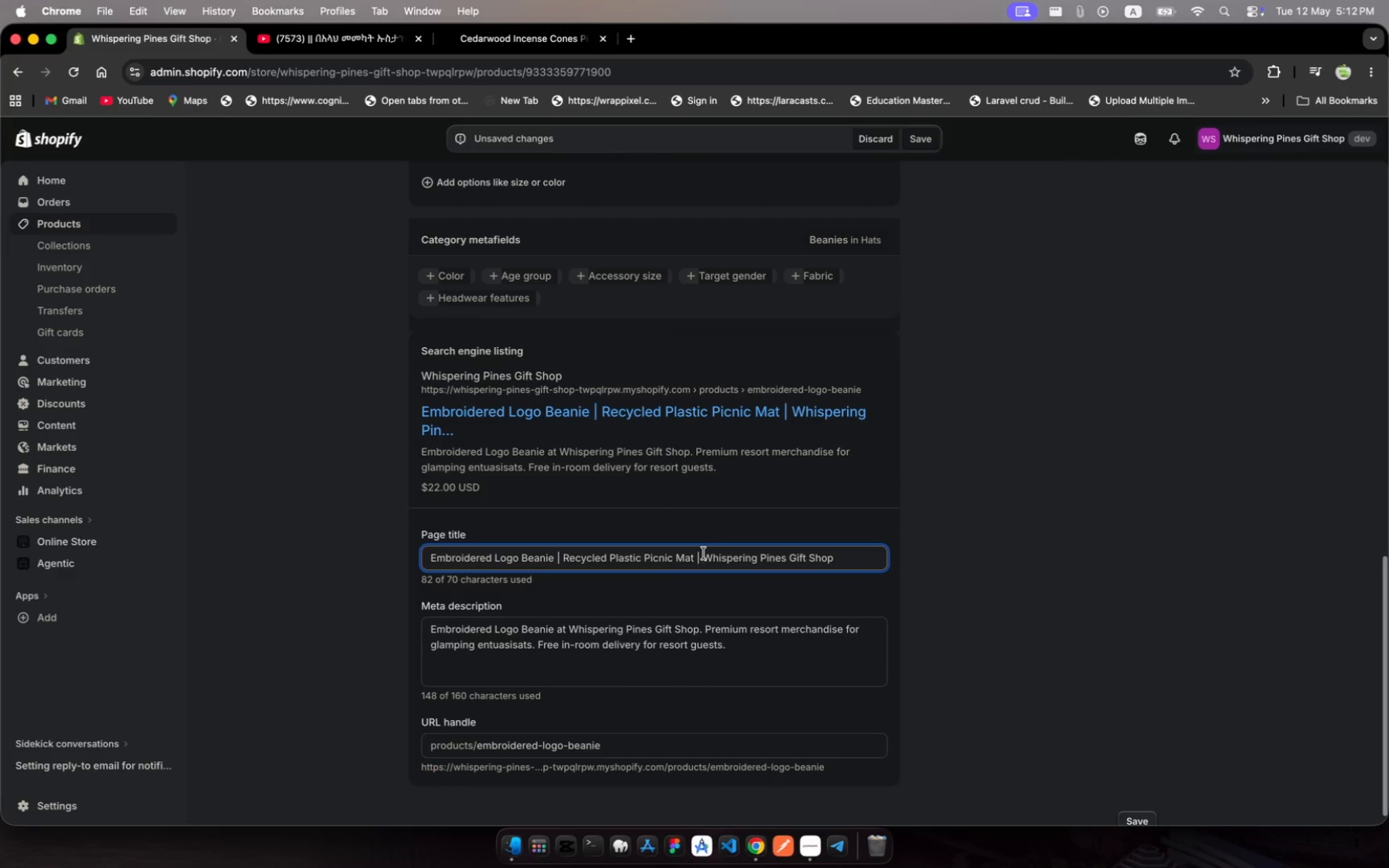 
left_click_drag(start_coordinate=[704, 553], to_coordinate=[570, 553])
 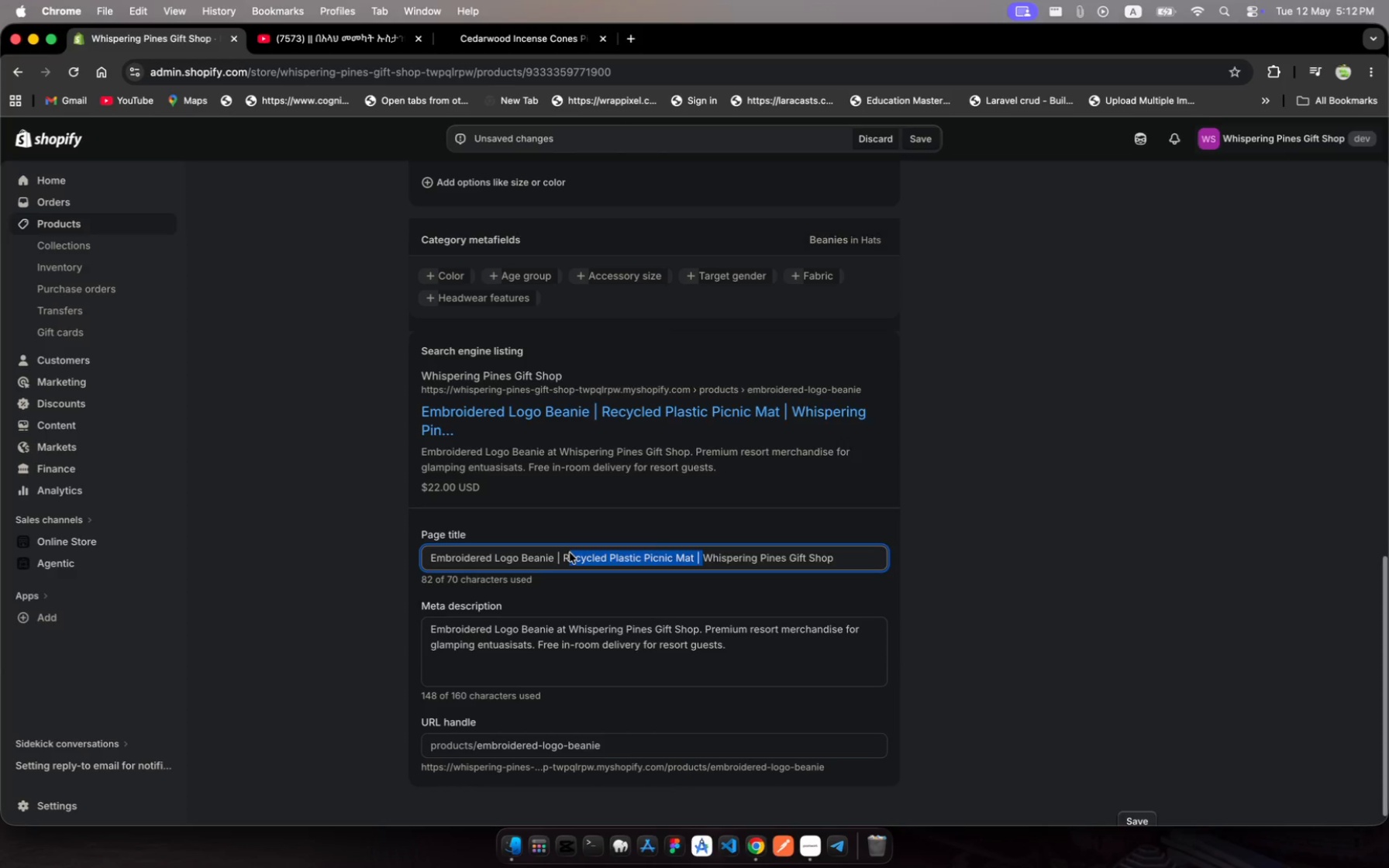 
hold_key(key=Backspace, duration=0.3)
 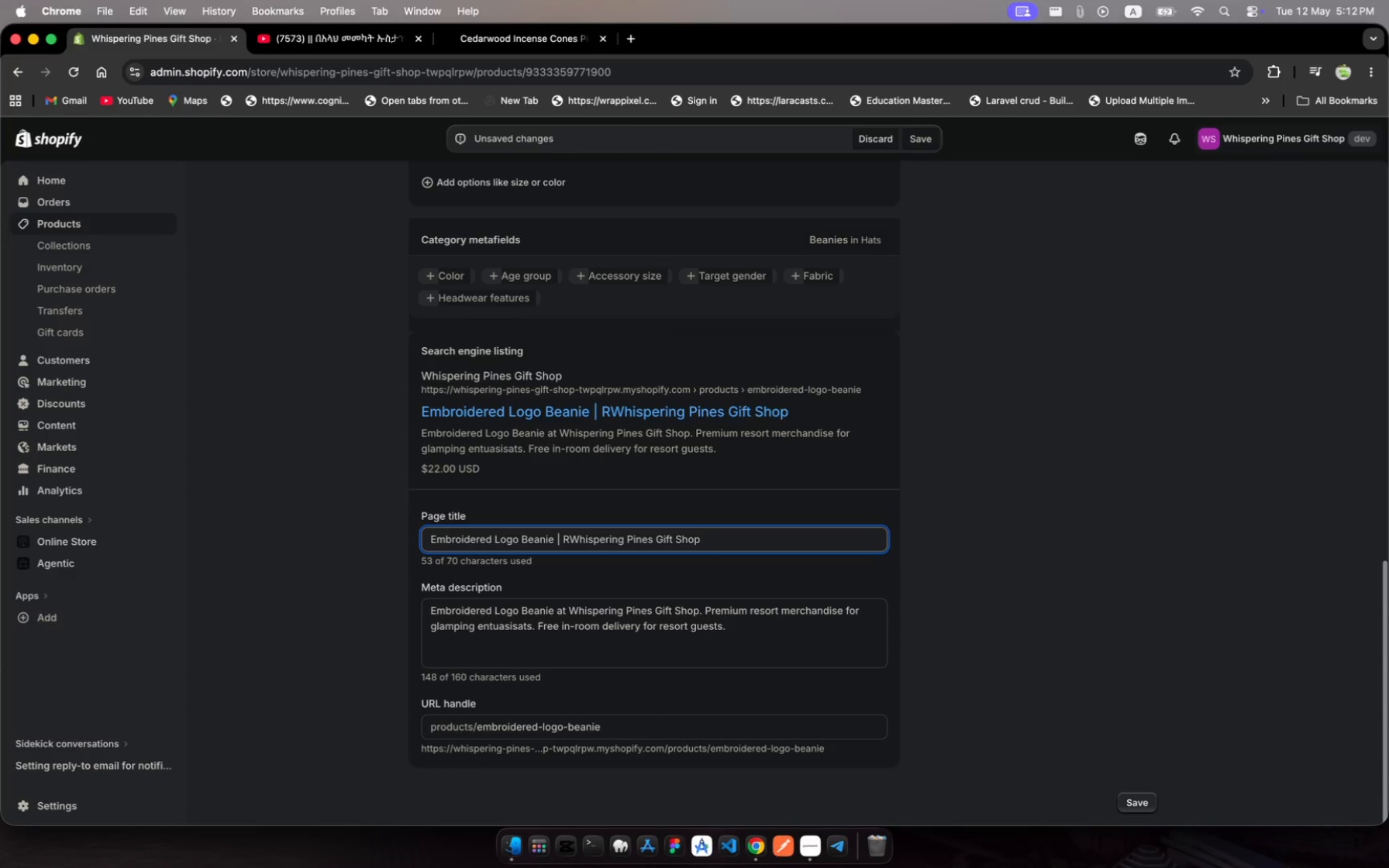 
key(Backspace)
 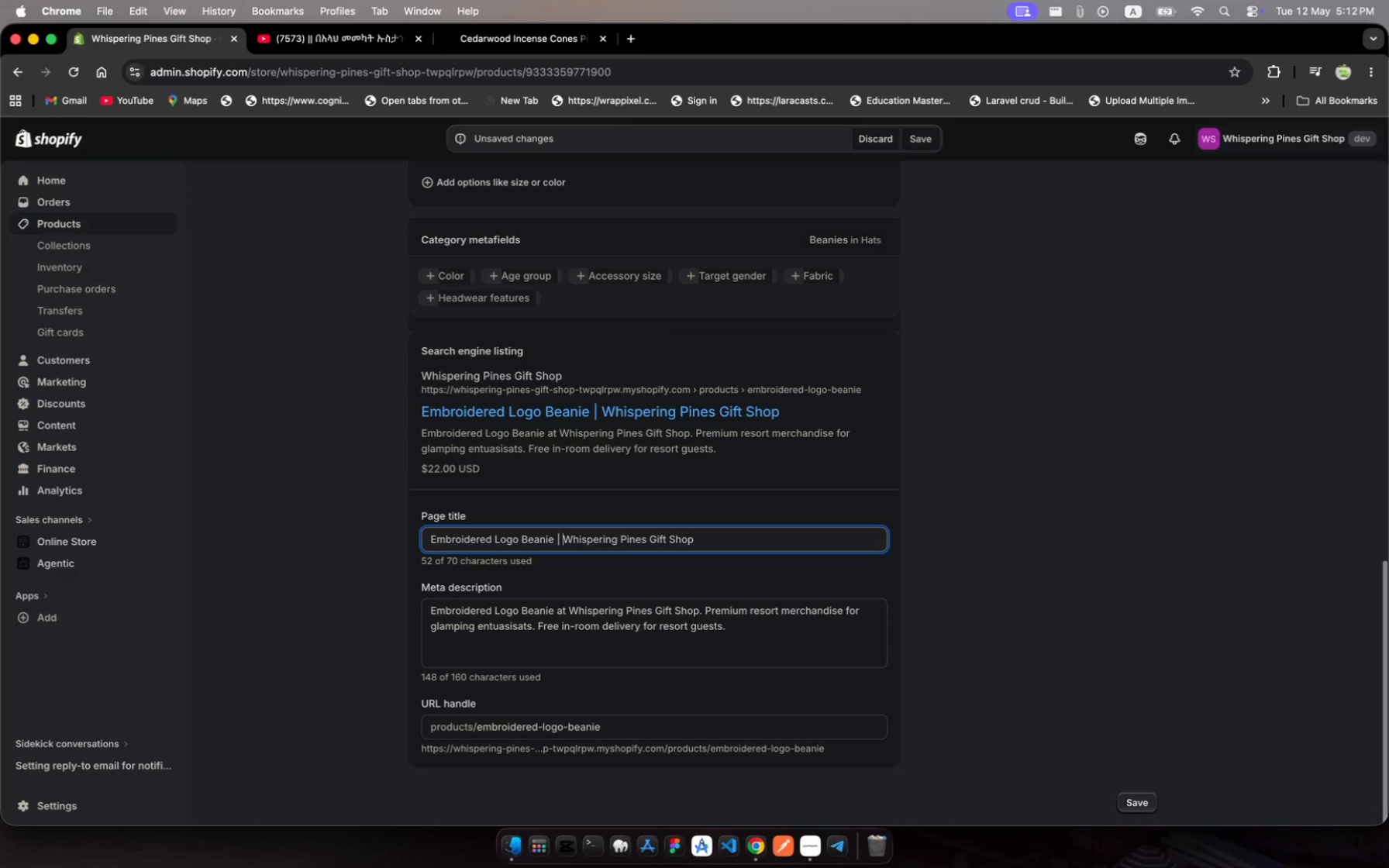 
key(Meta+A)
 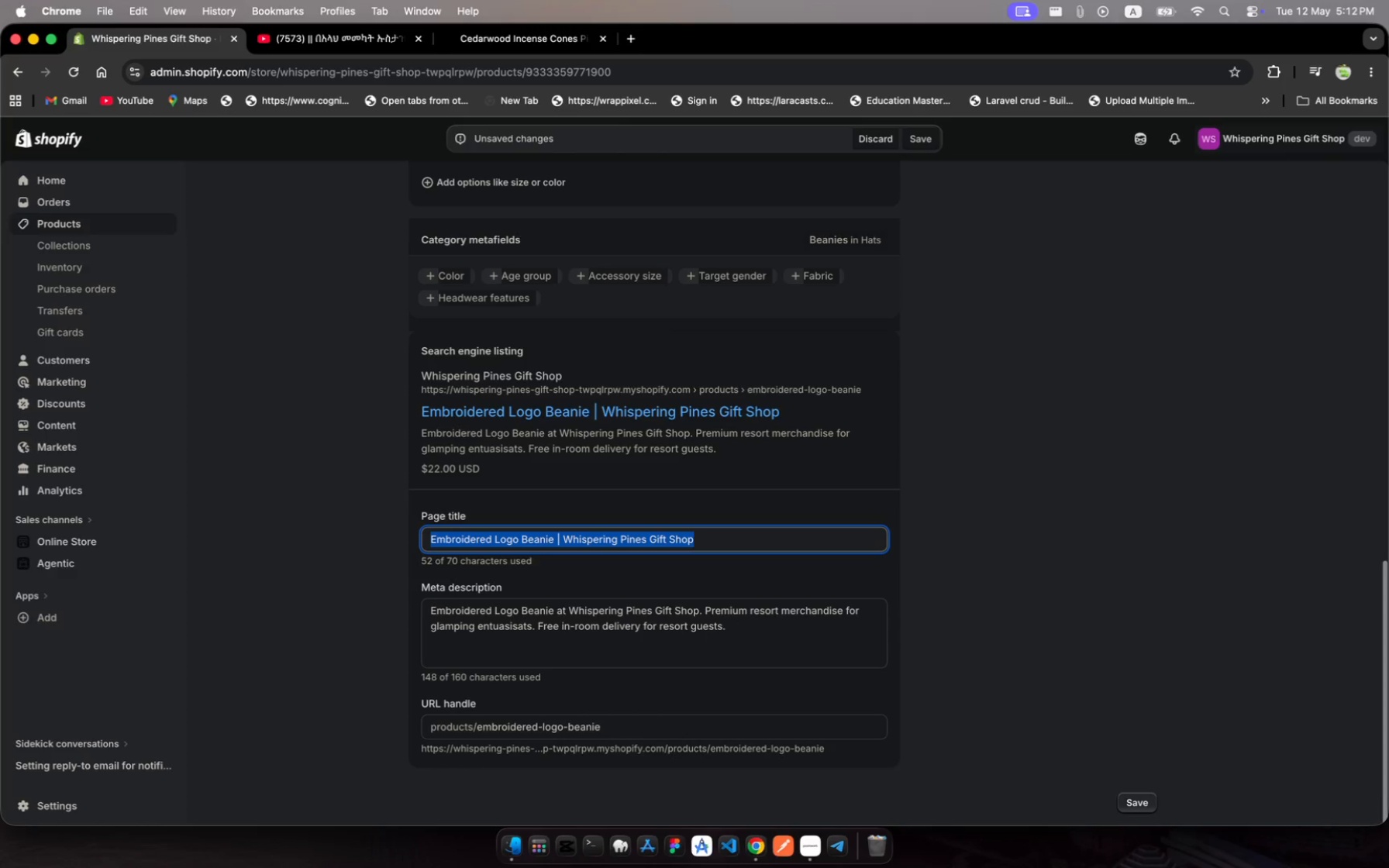 
key(Meta+C)
 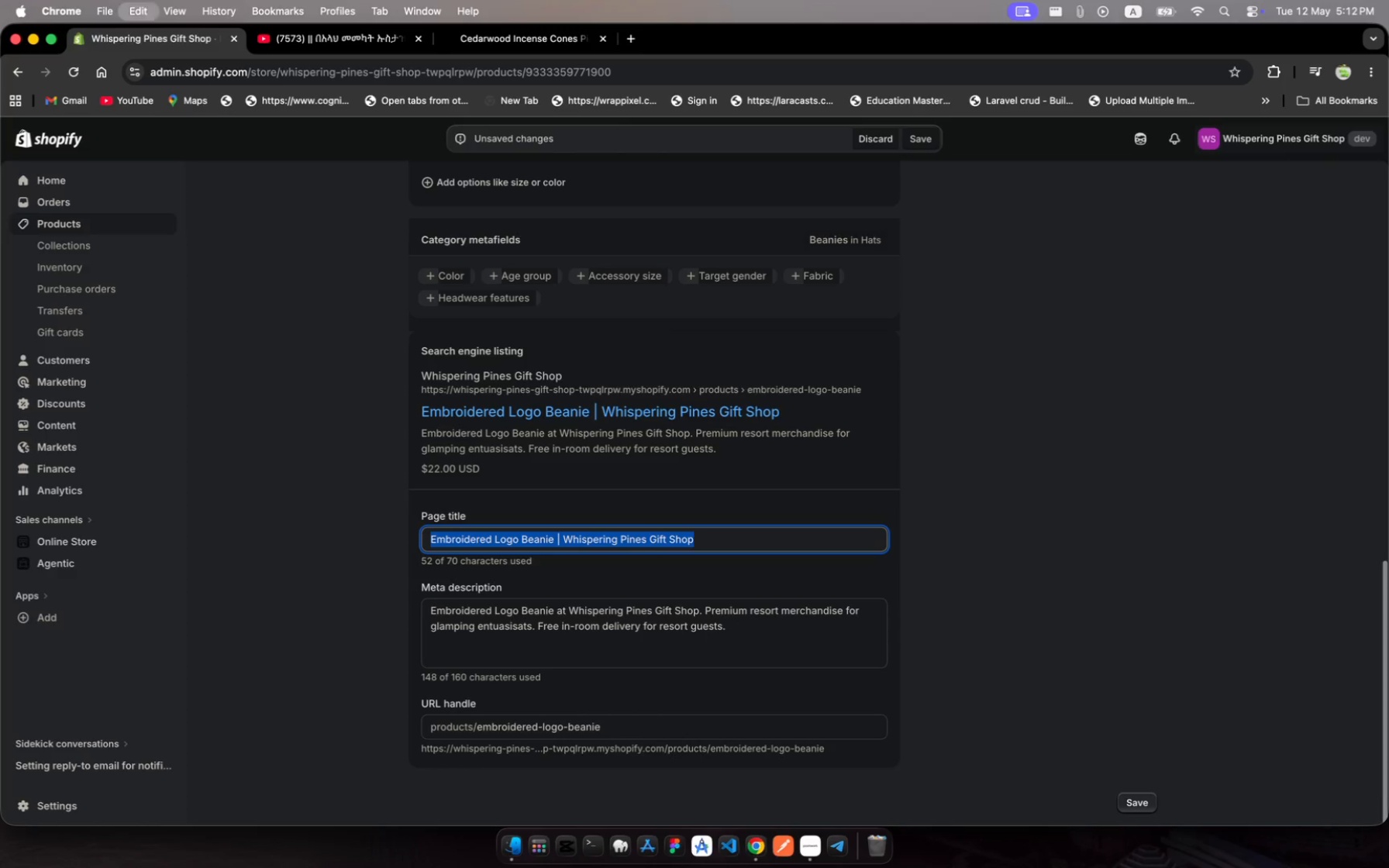 
key(Meta+C)
 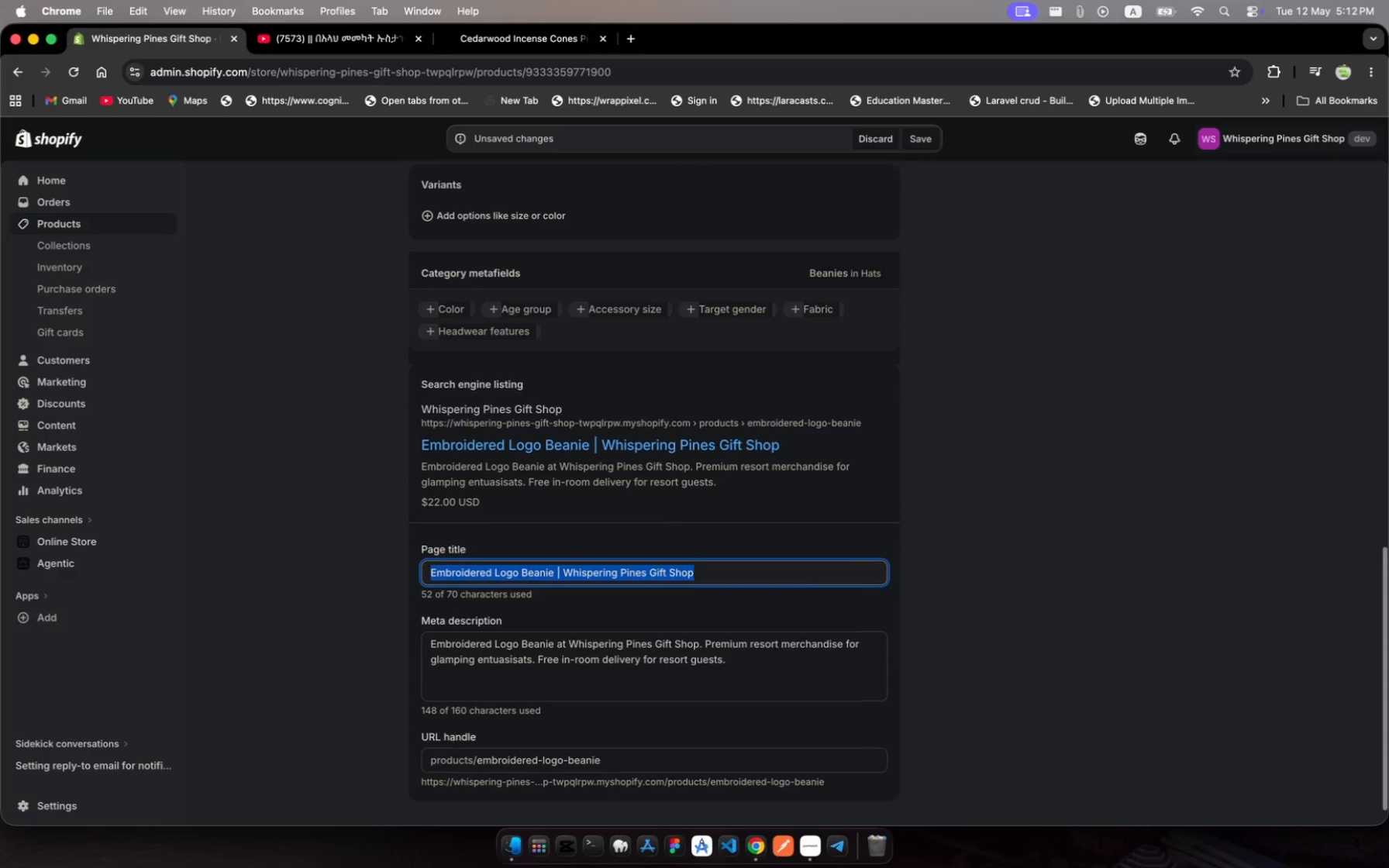 
scroll: coordinate [570, 553], scroll_direction: up, amount: 596.0
 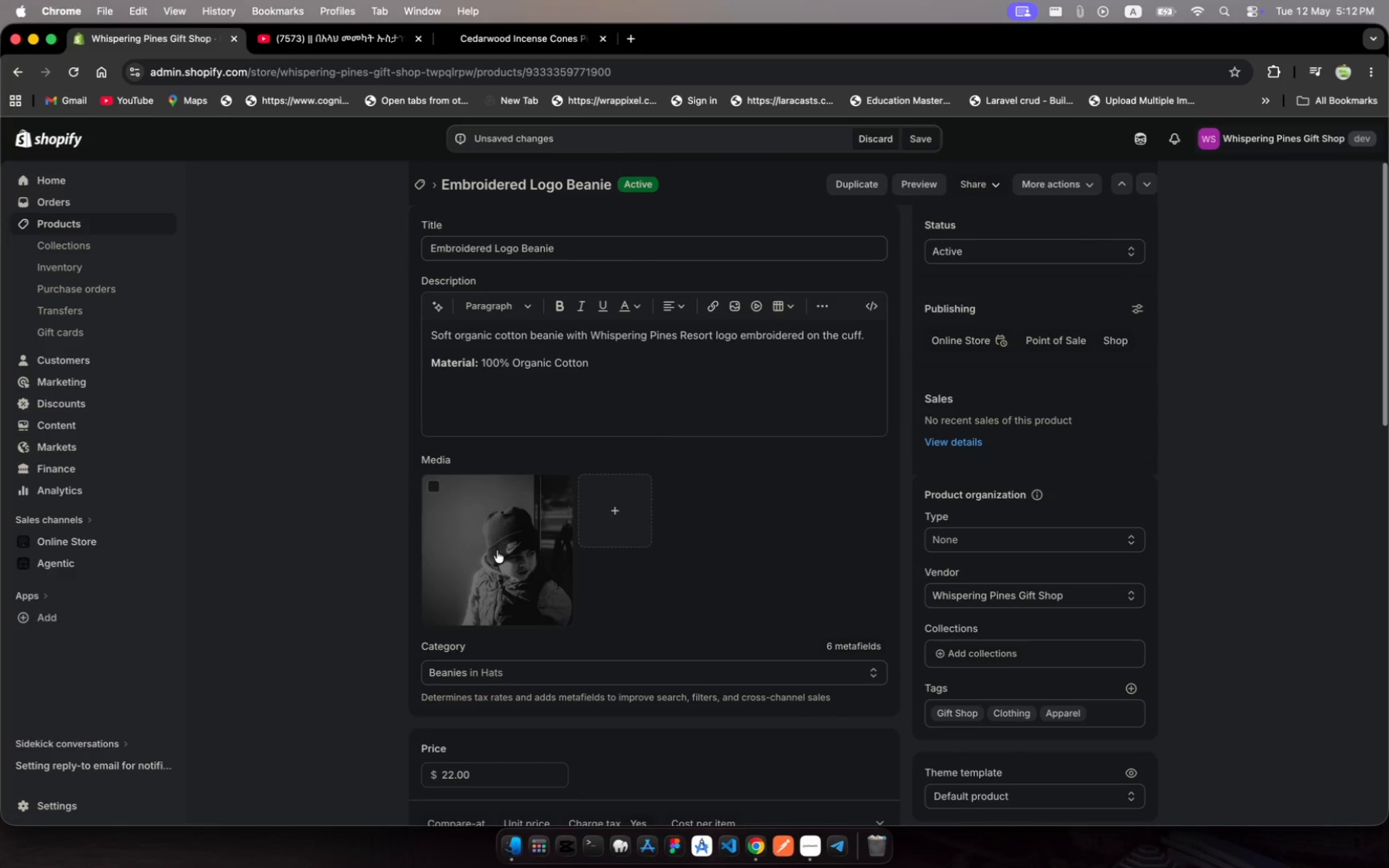 
left_click([497, 550])
 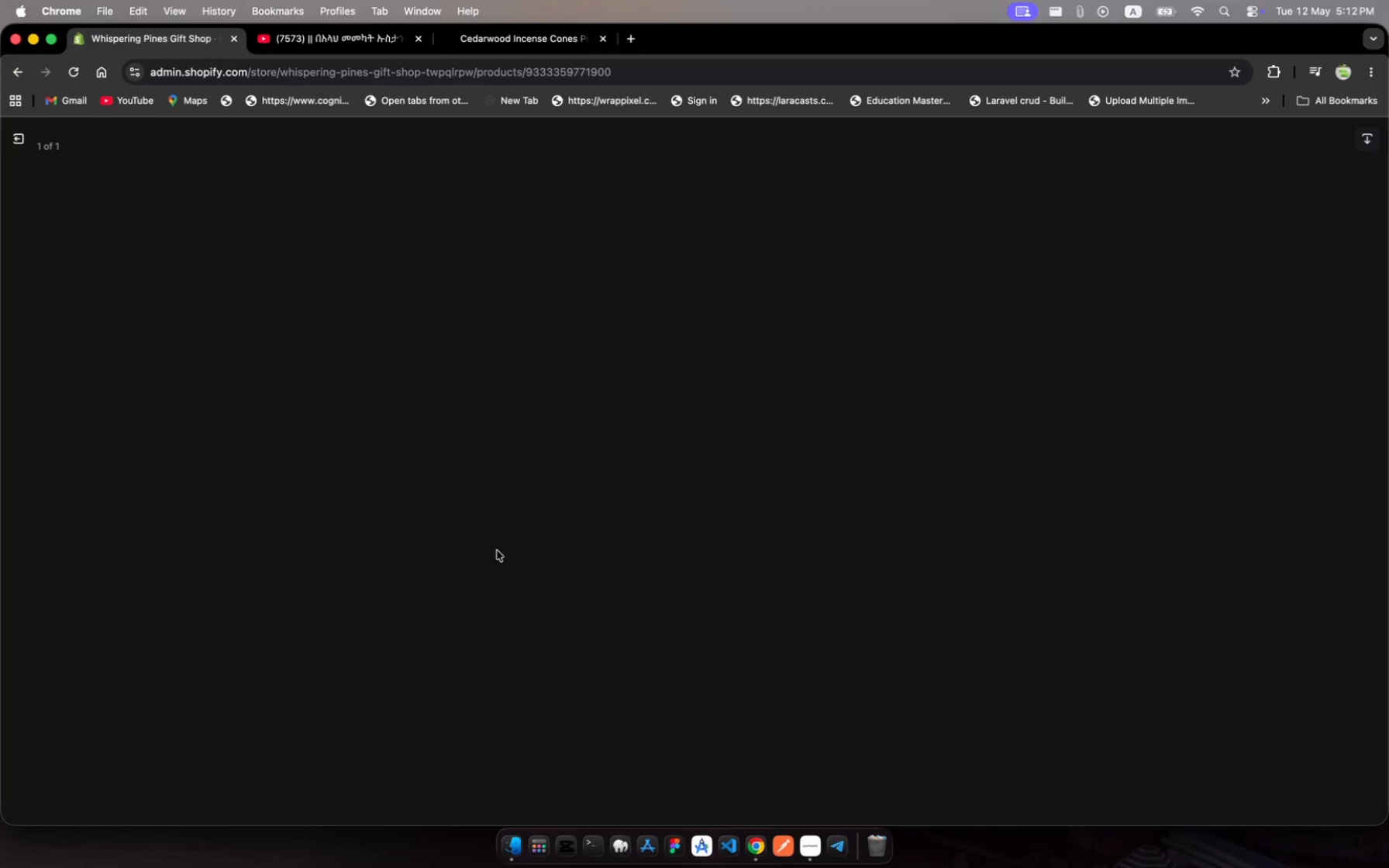 
wait(9.26)
 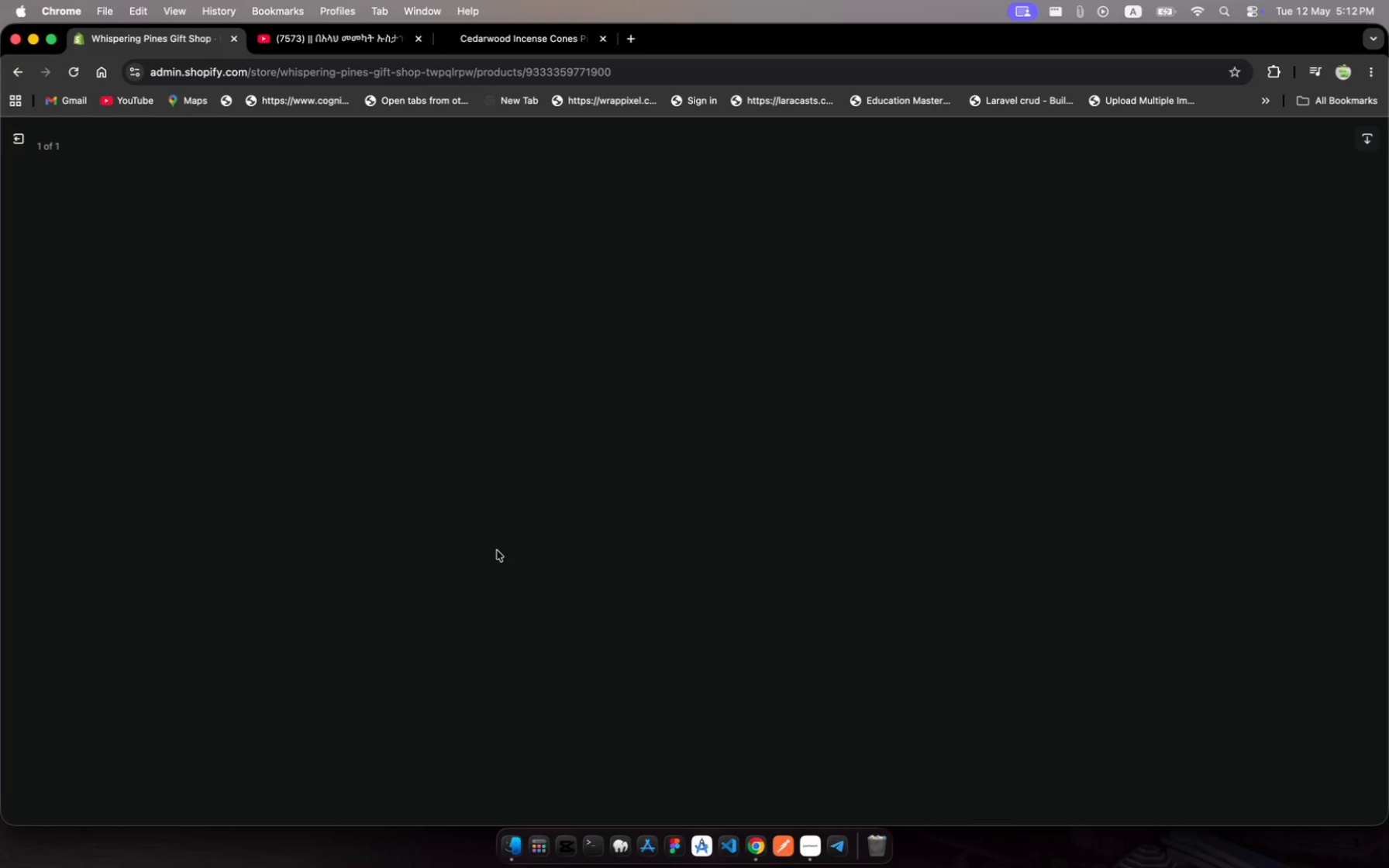 
left_click([1163, 315])
 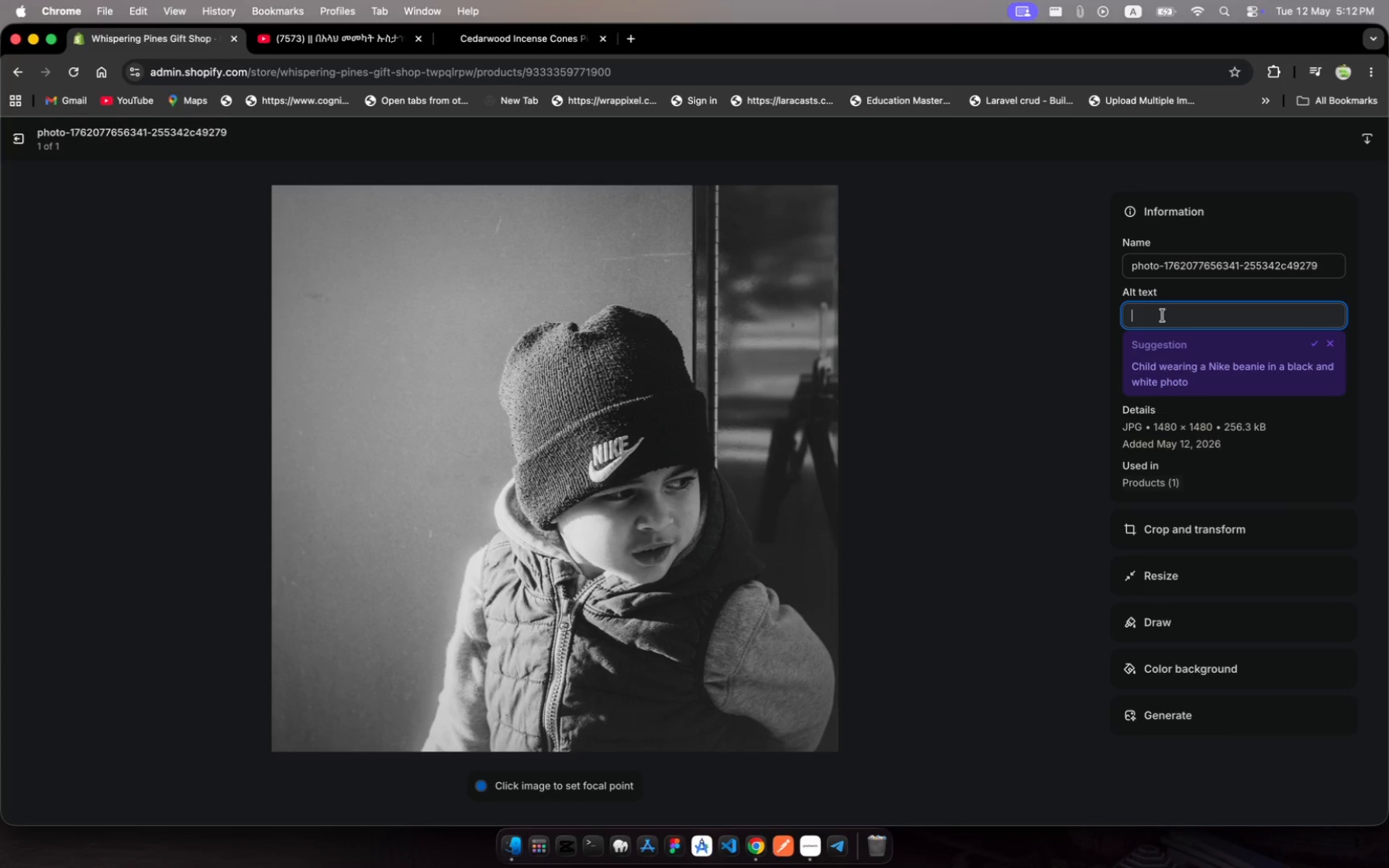 
key(Meta+V)
 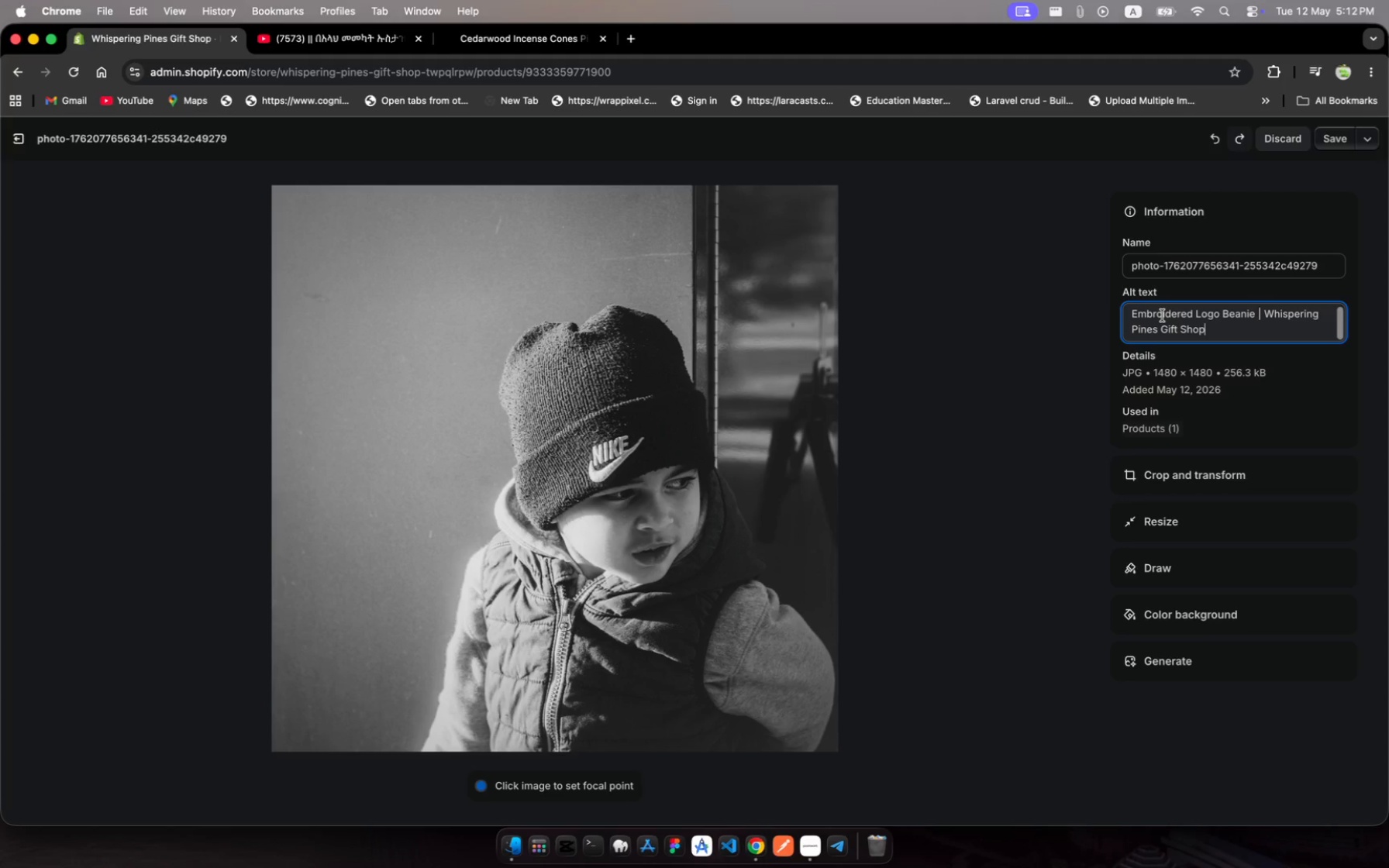 
wait(10.13)
 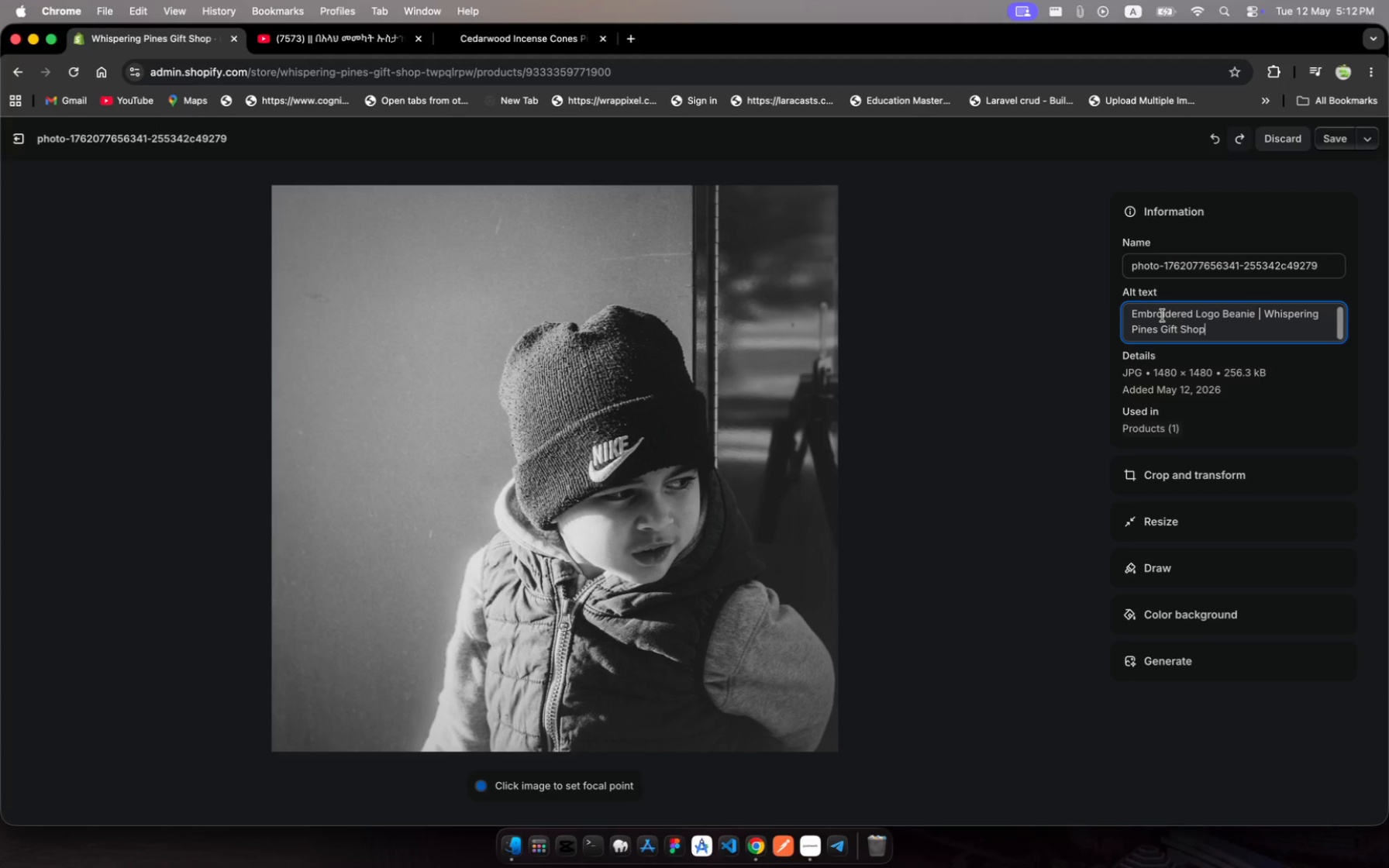 
left_click([1334, 142])
 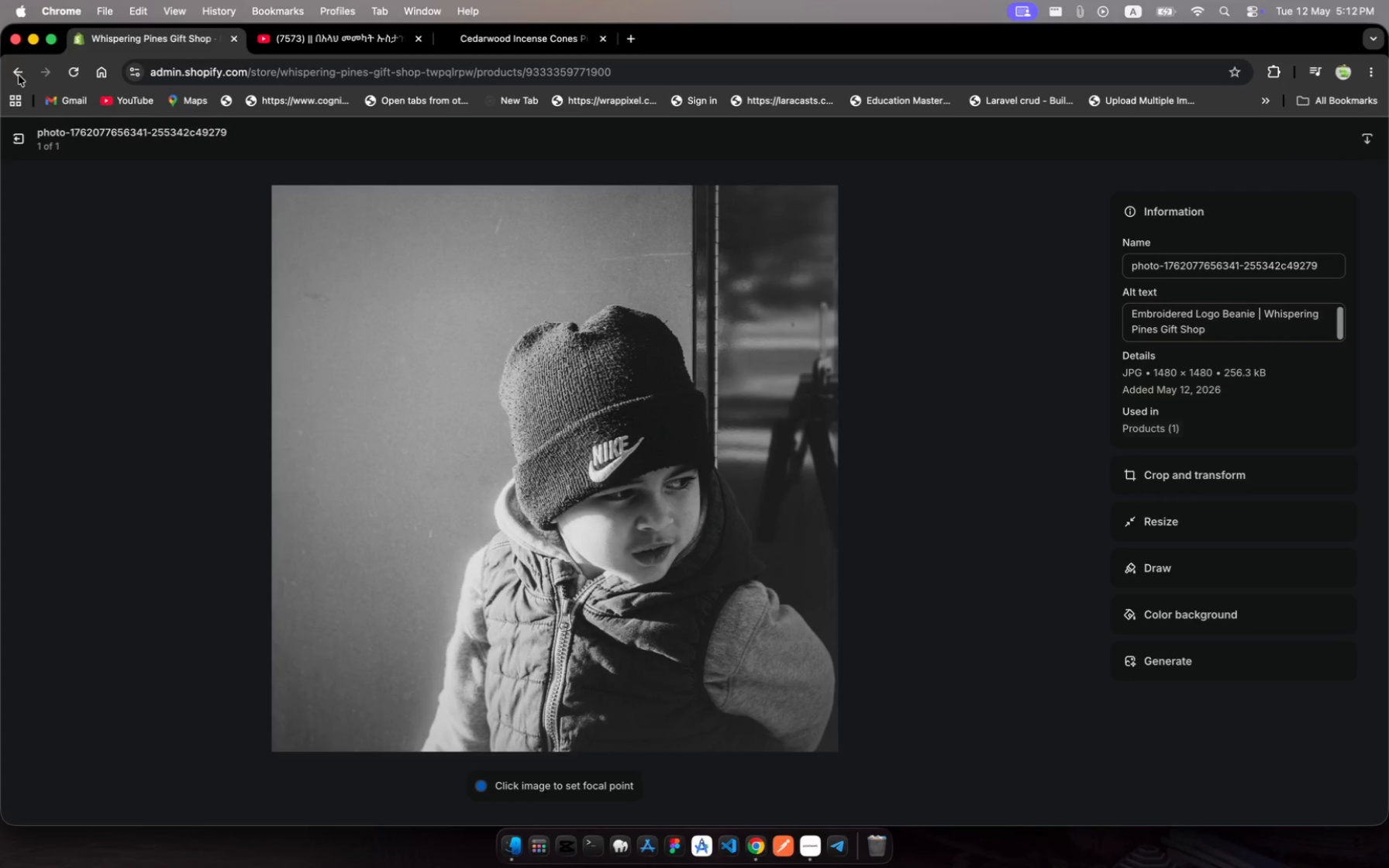 
left_click([15, 148])
 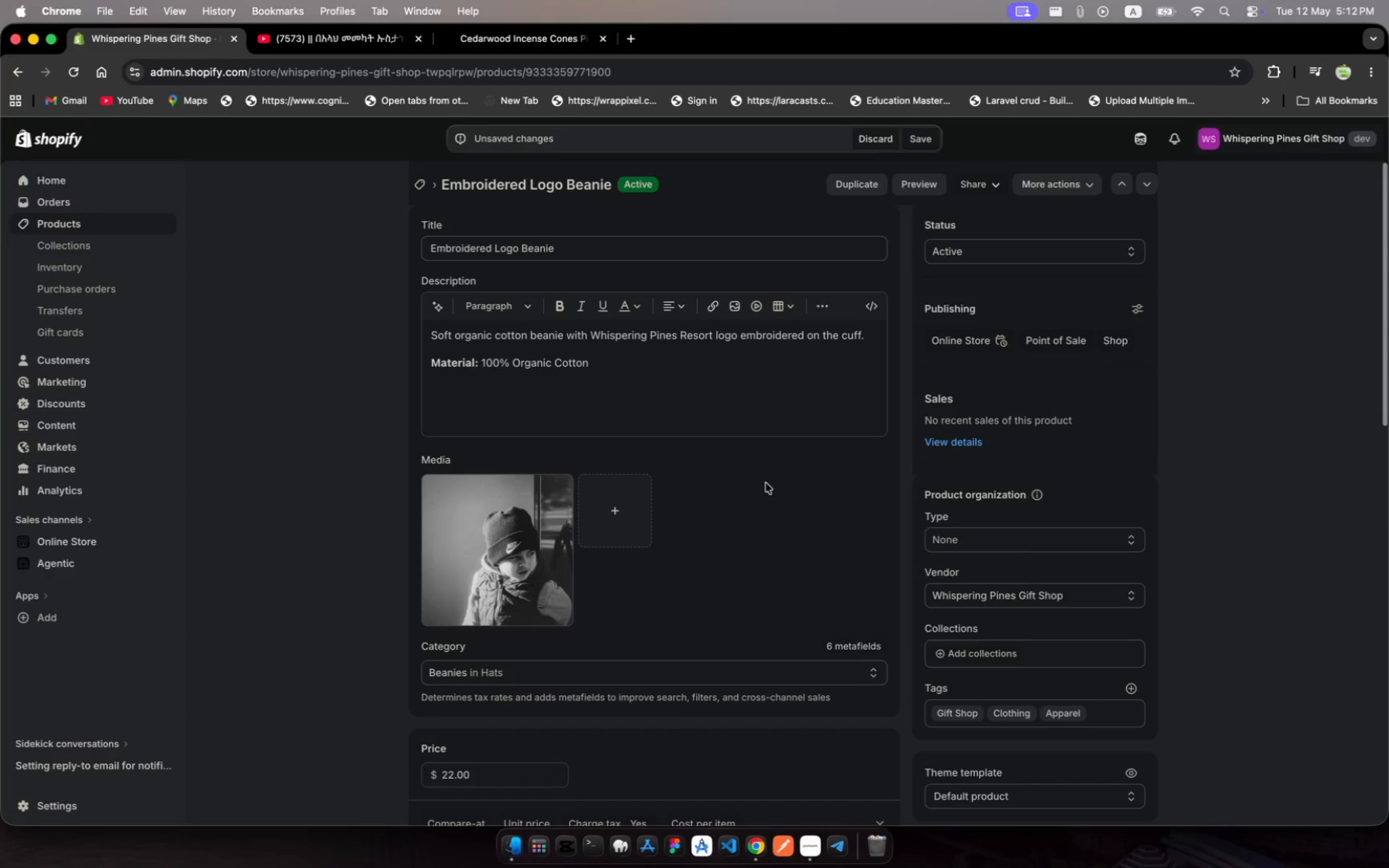 
wait(11.61)
 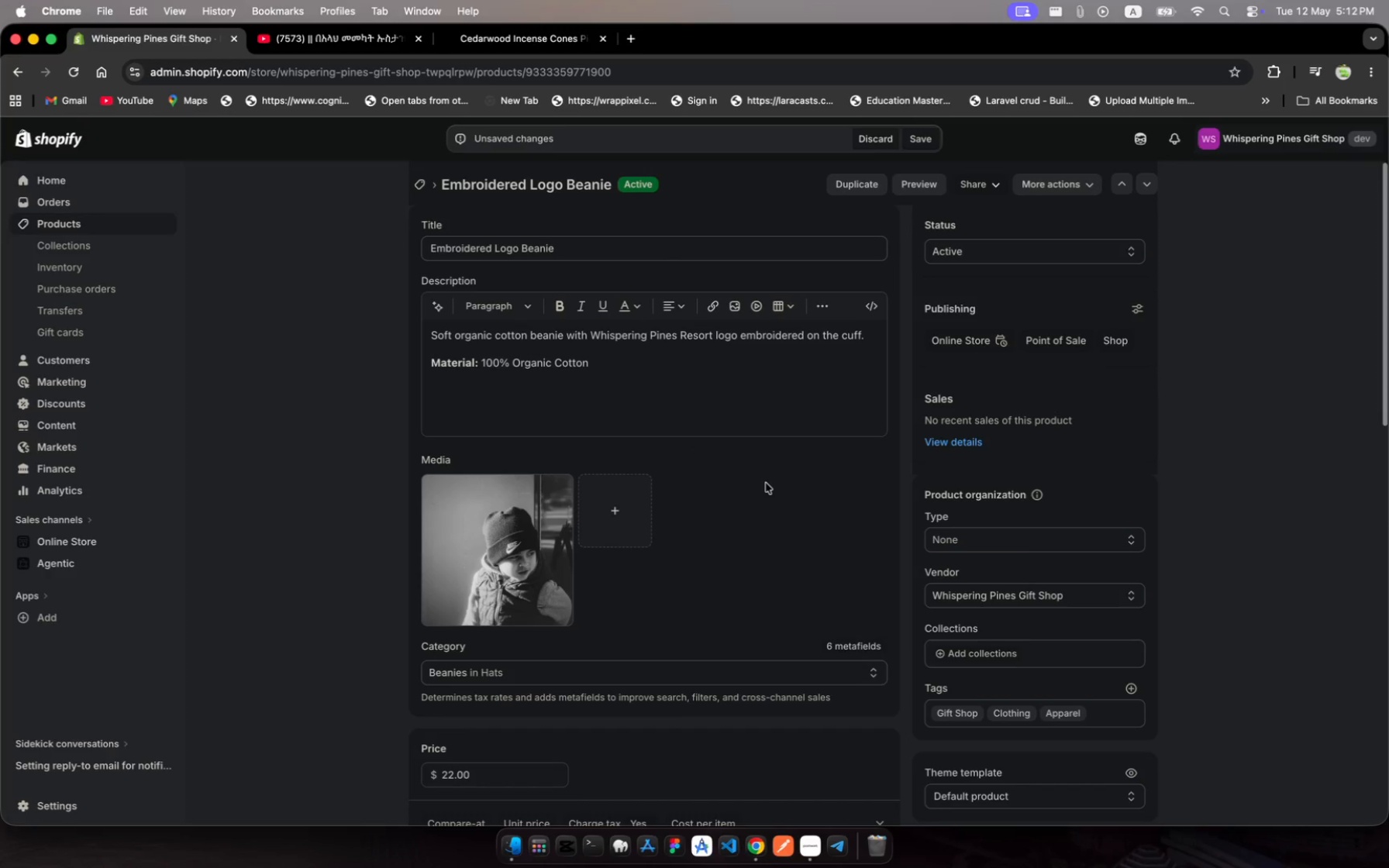 
scroll: coordinate [766, 483], scroll_direction: down, amount: 286.0
 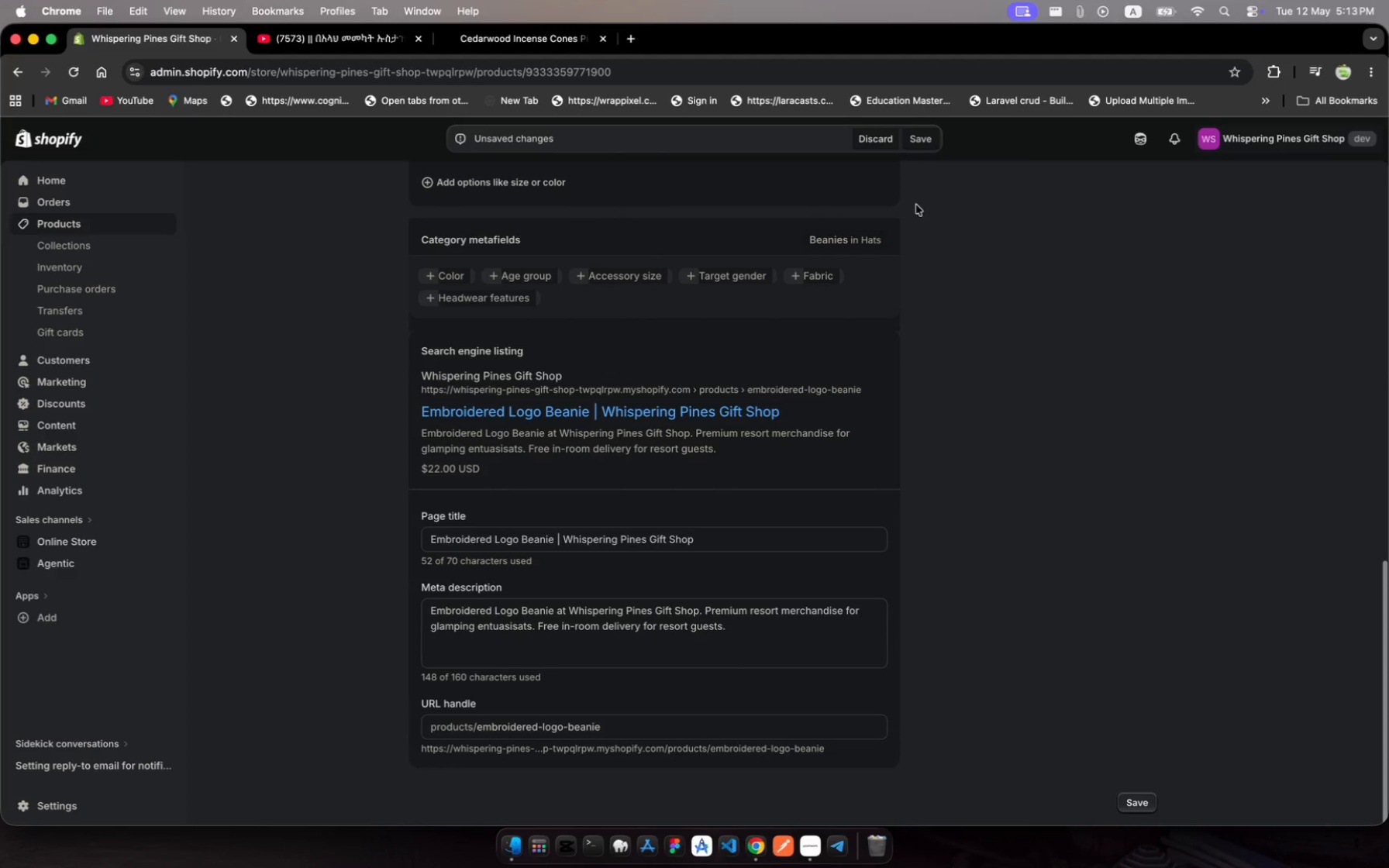 
left_click([919, 135])
 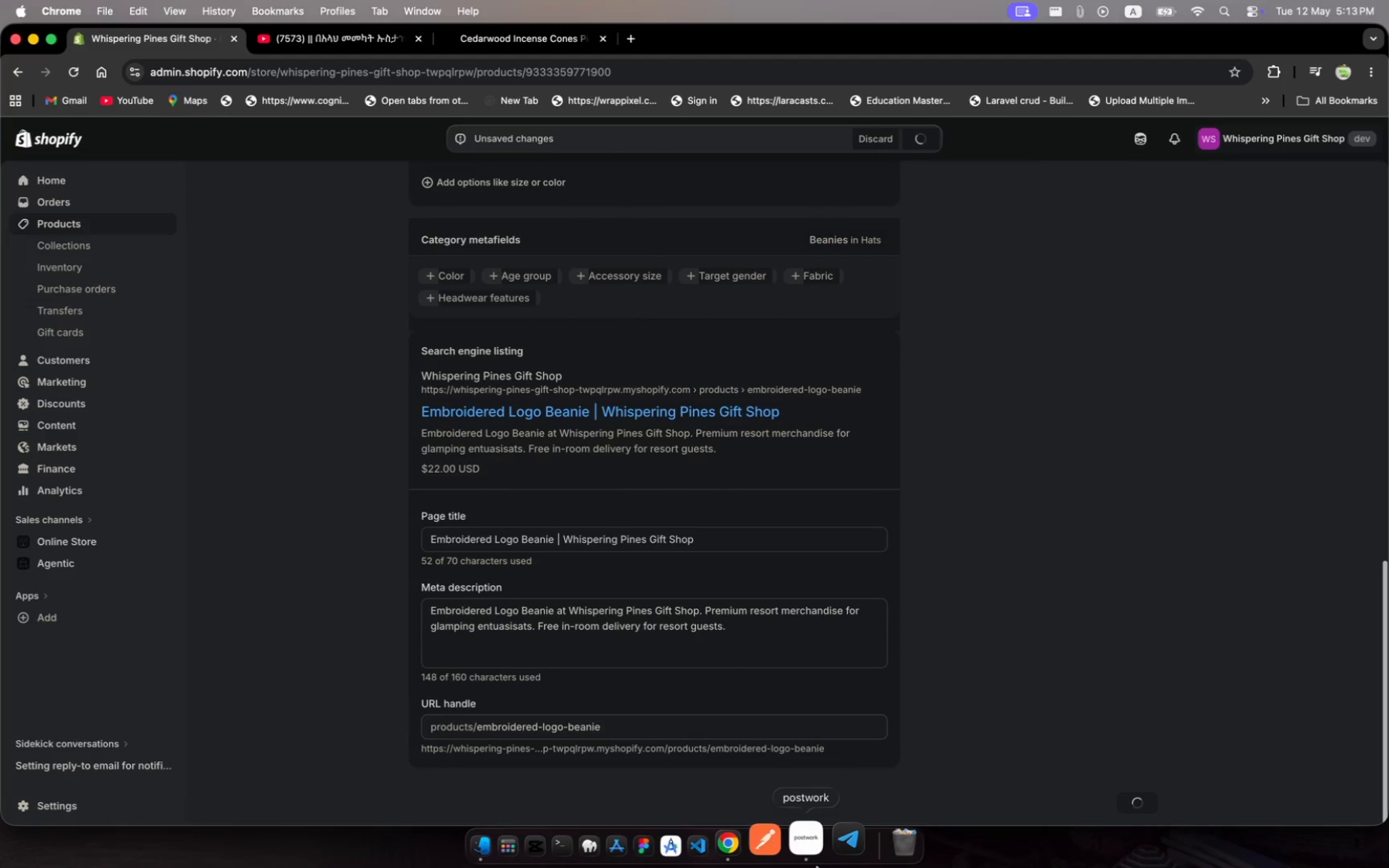 
left_click([807, 837])